 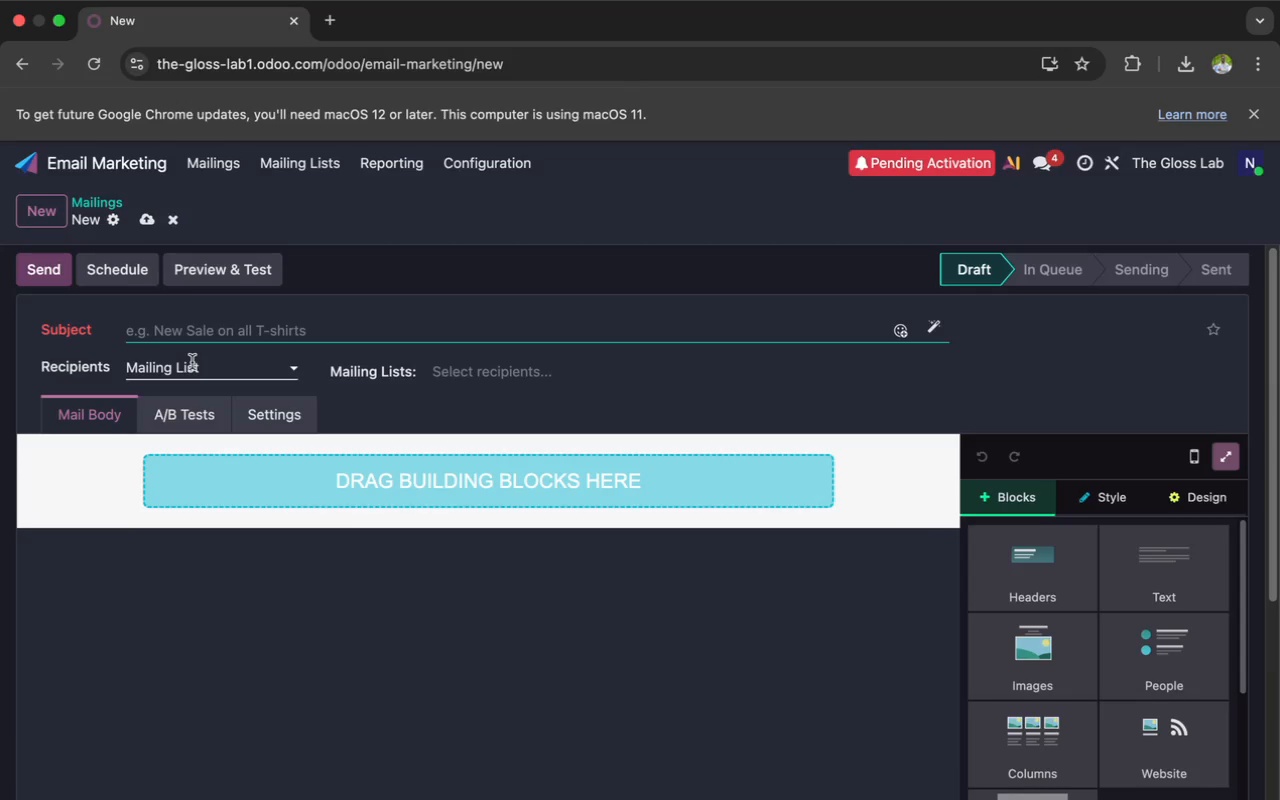 
type(Your )
 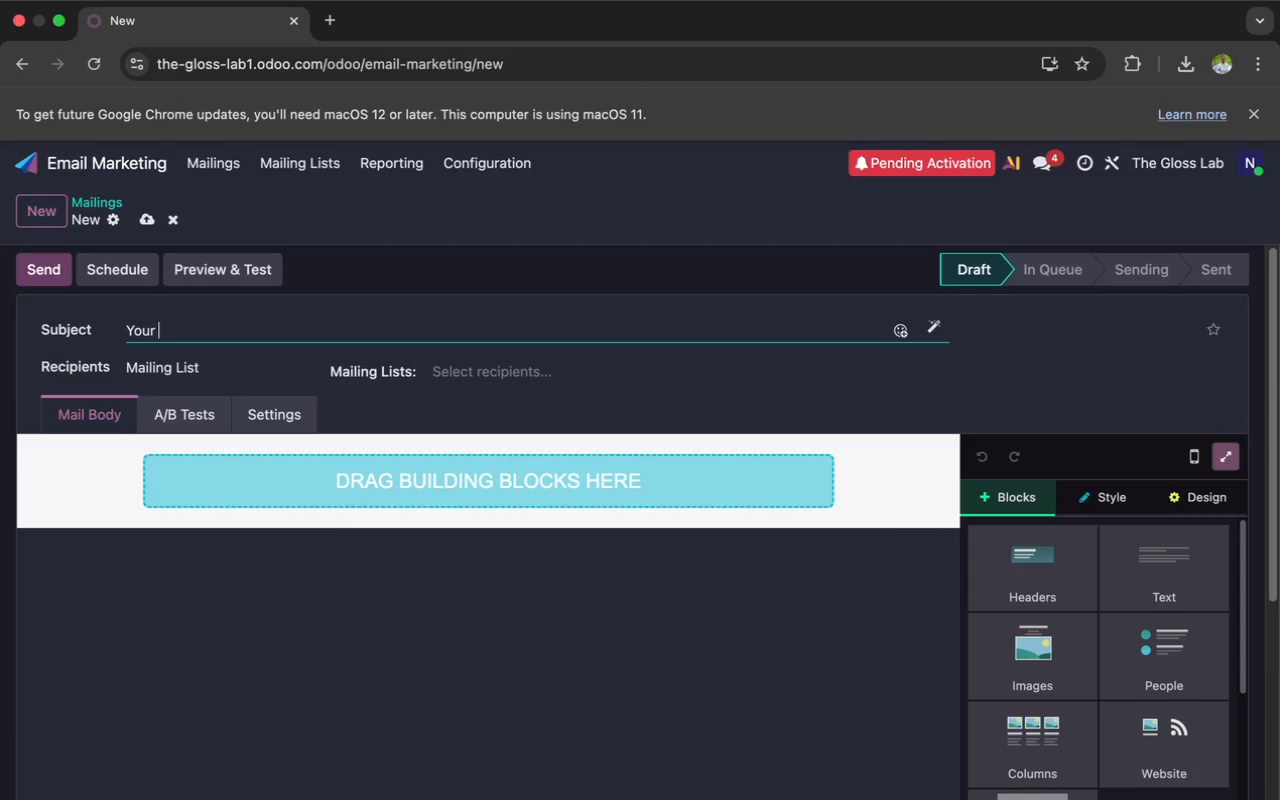 
wait(57.86)
 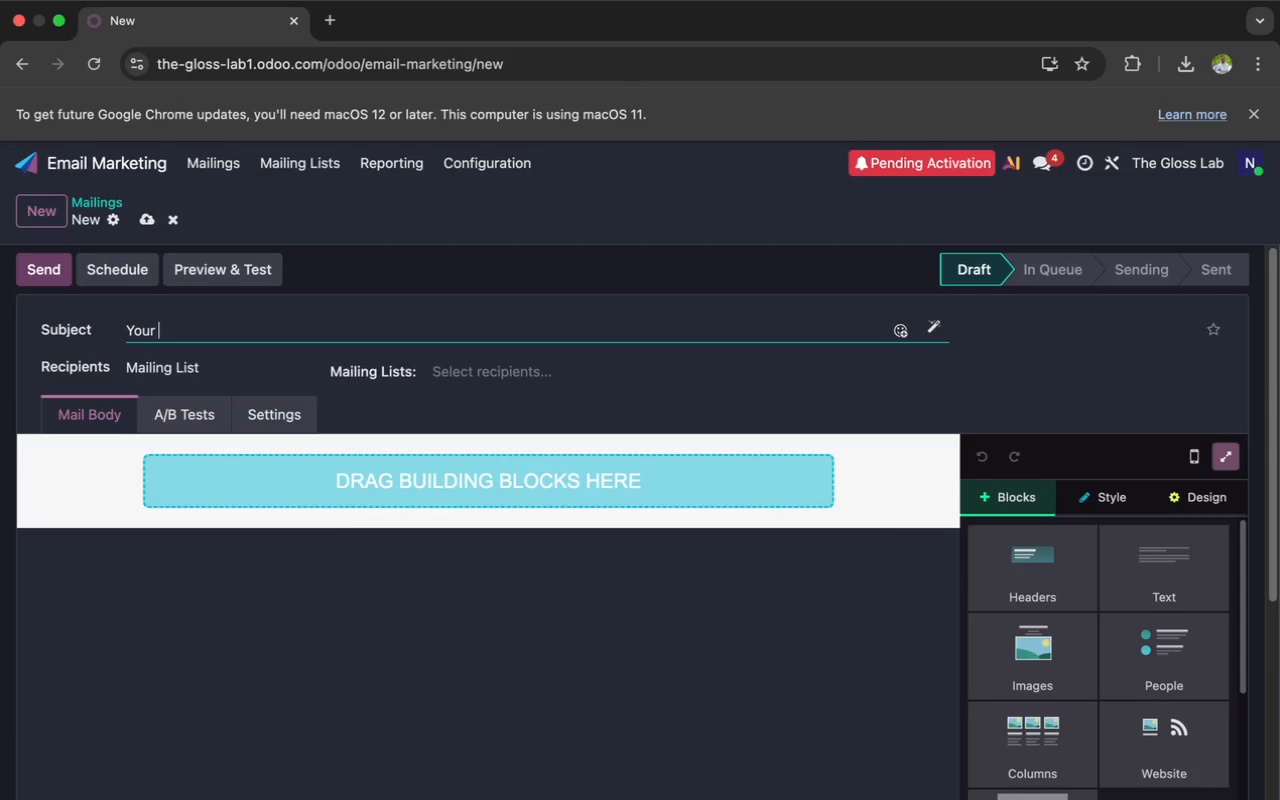 
scroll: coordinate [167, 350], scroll_direction: down, amount: 22.0
 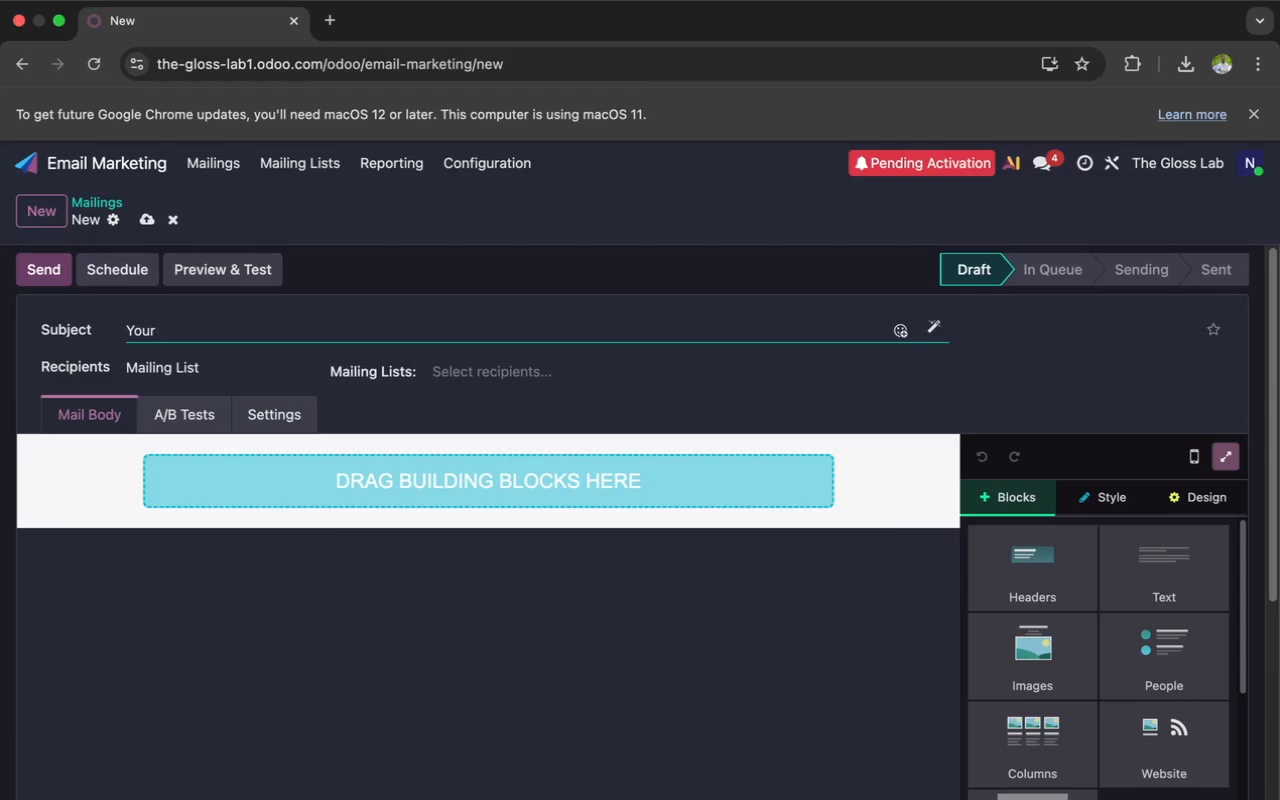 
wait(82.13)
 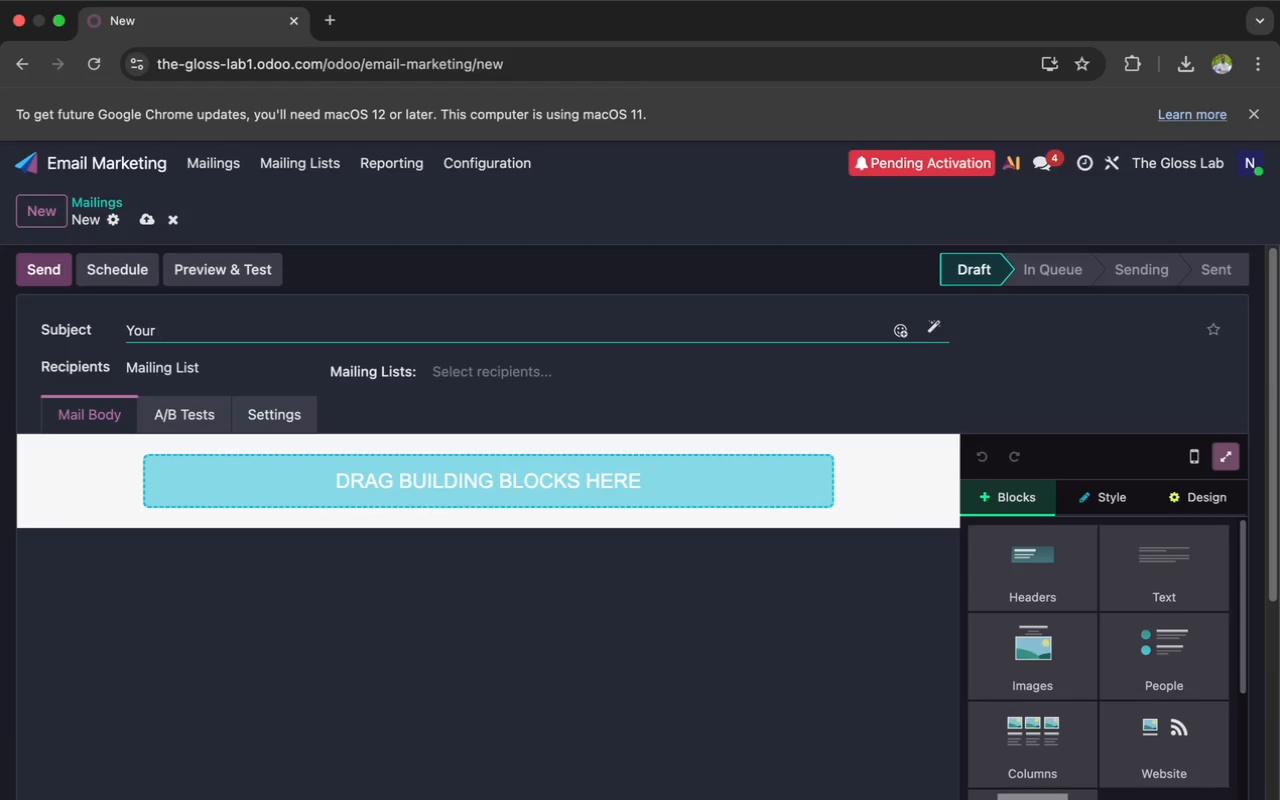 
scroll: coordinate [167, 350], scroll_direction: down, amount: 2.0
 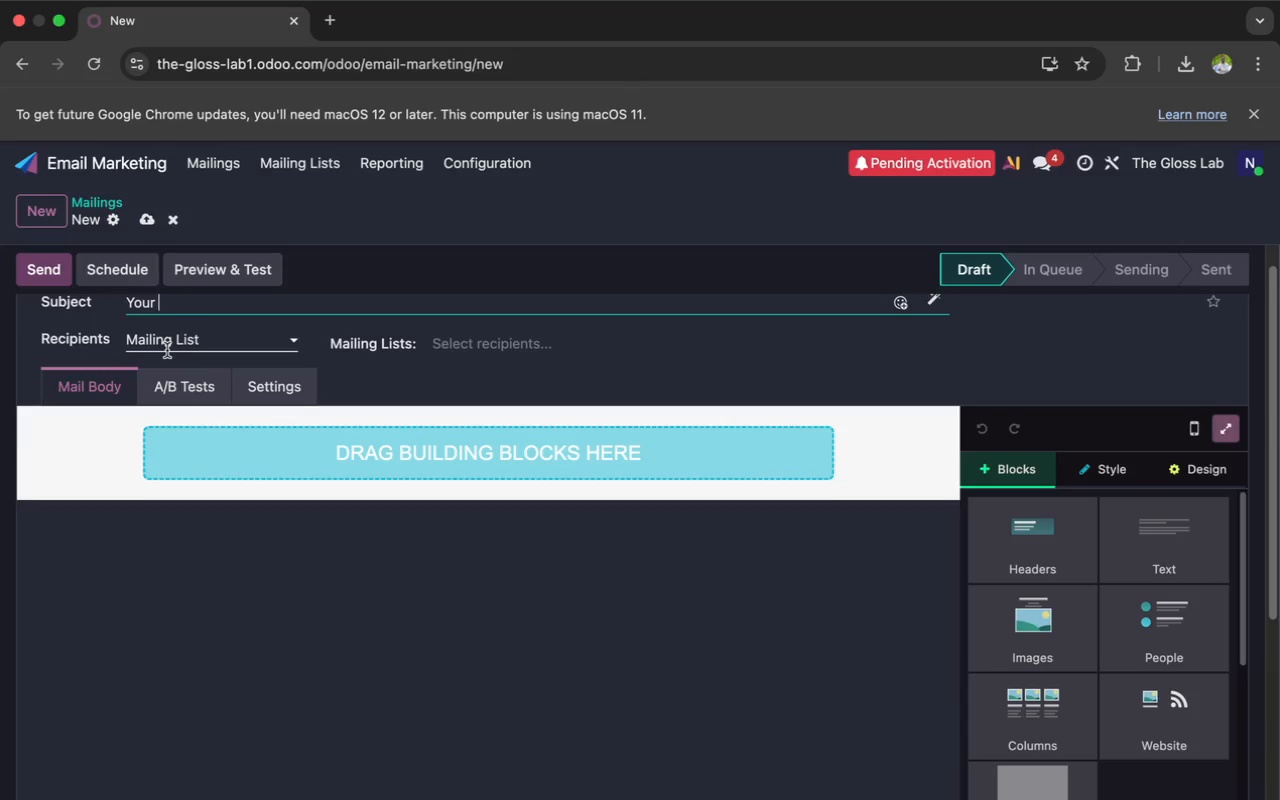 
wait(7.15)
 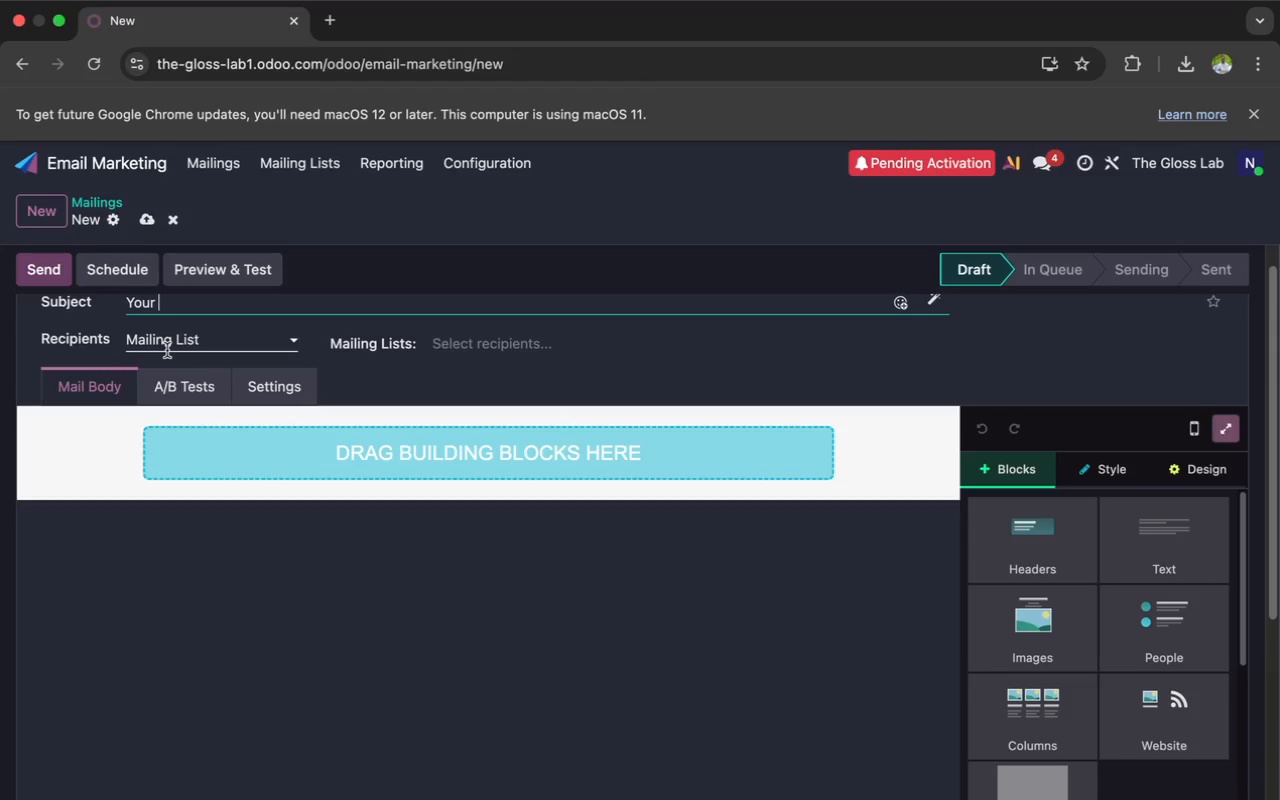 
type(Cre)
 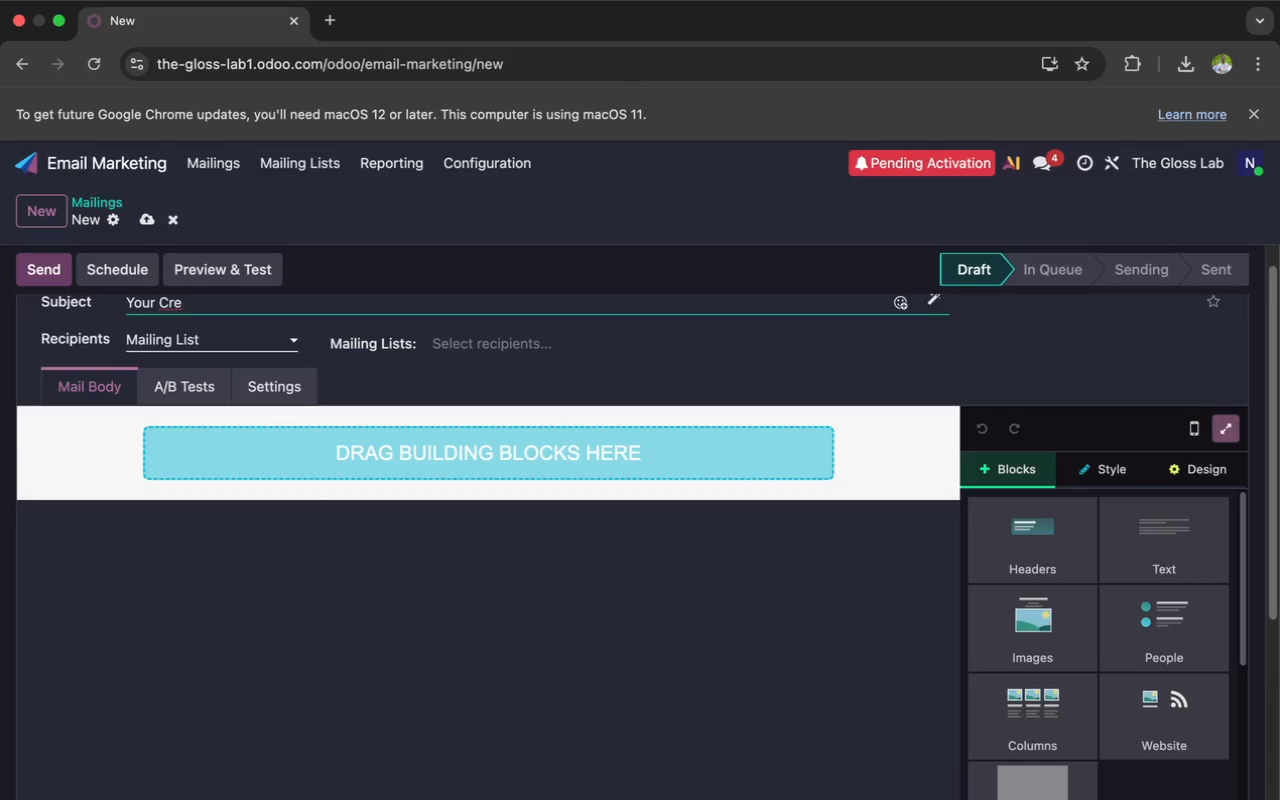 
type(ra)
 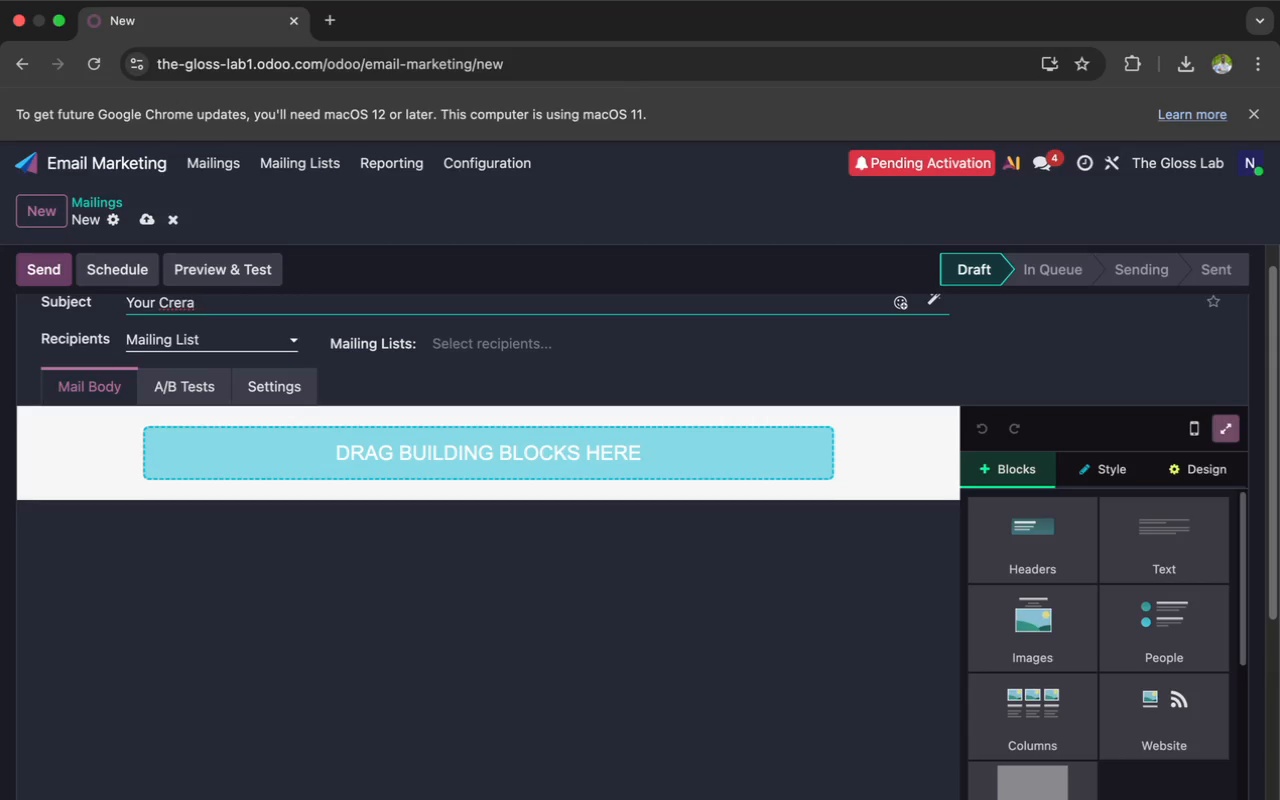 
type(mic Co)
 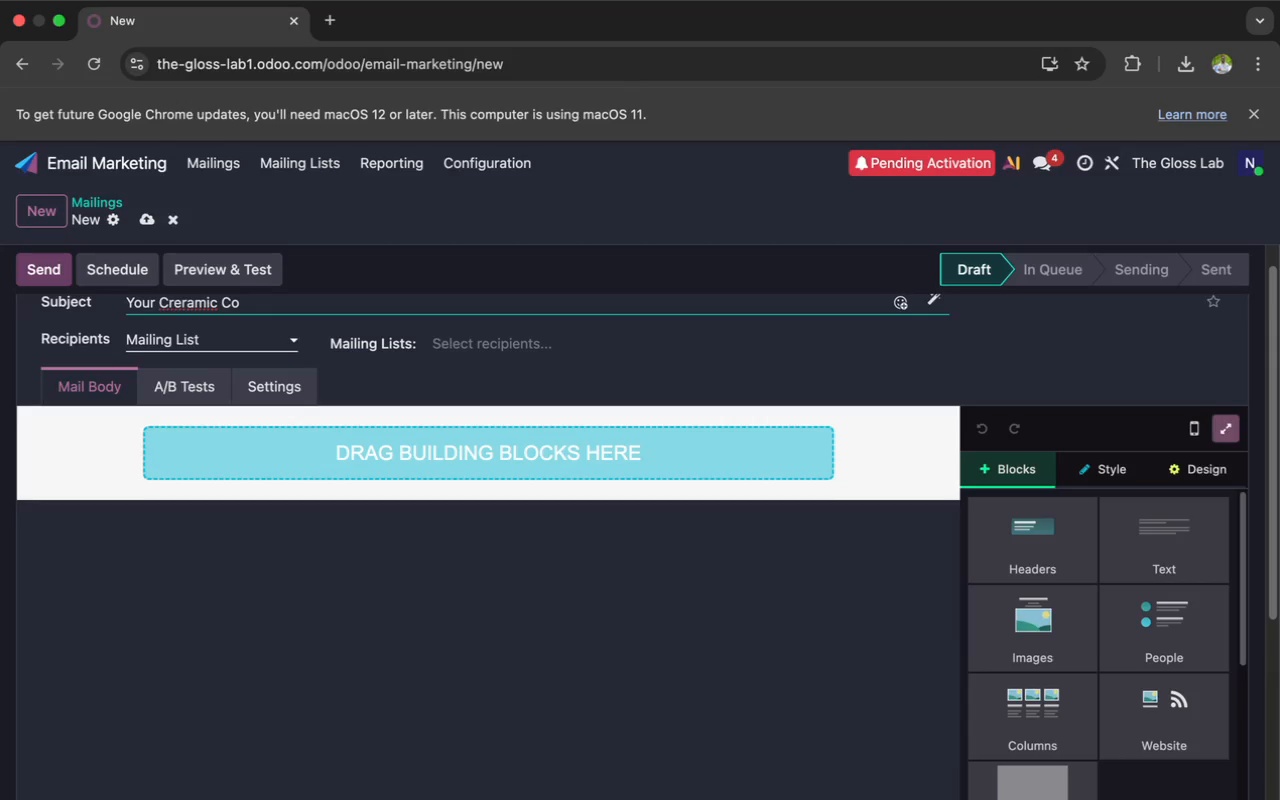 
wait(7.62)
 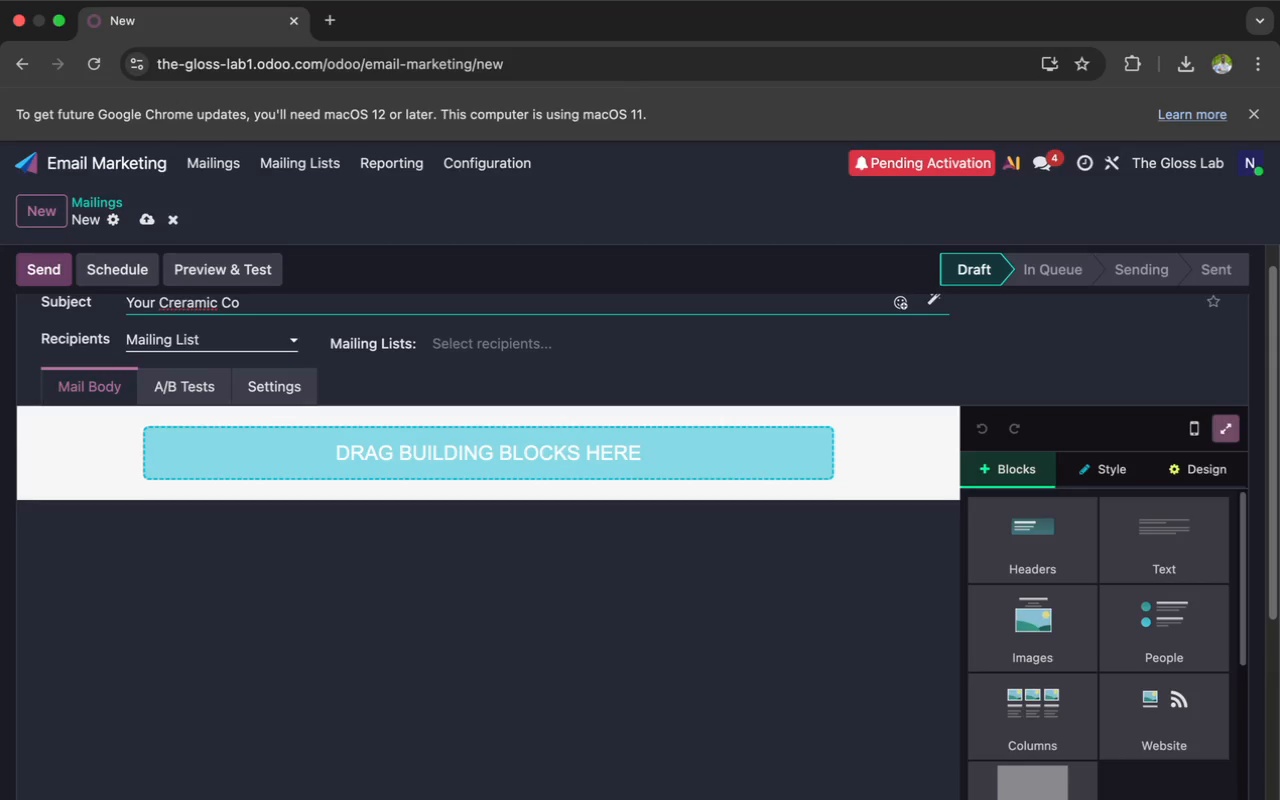 
left_click([174, 305])
 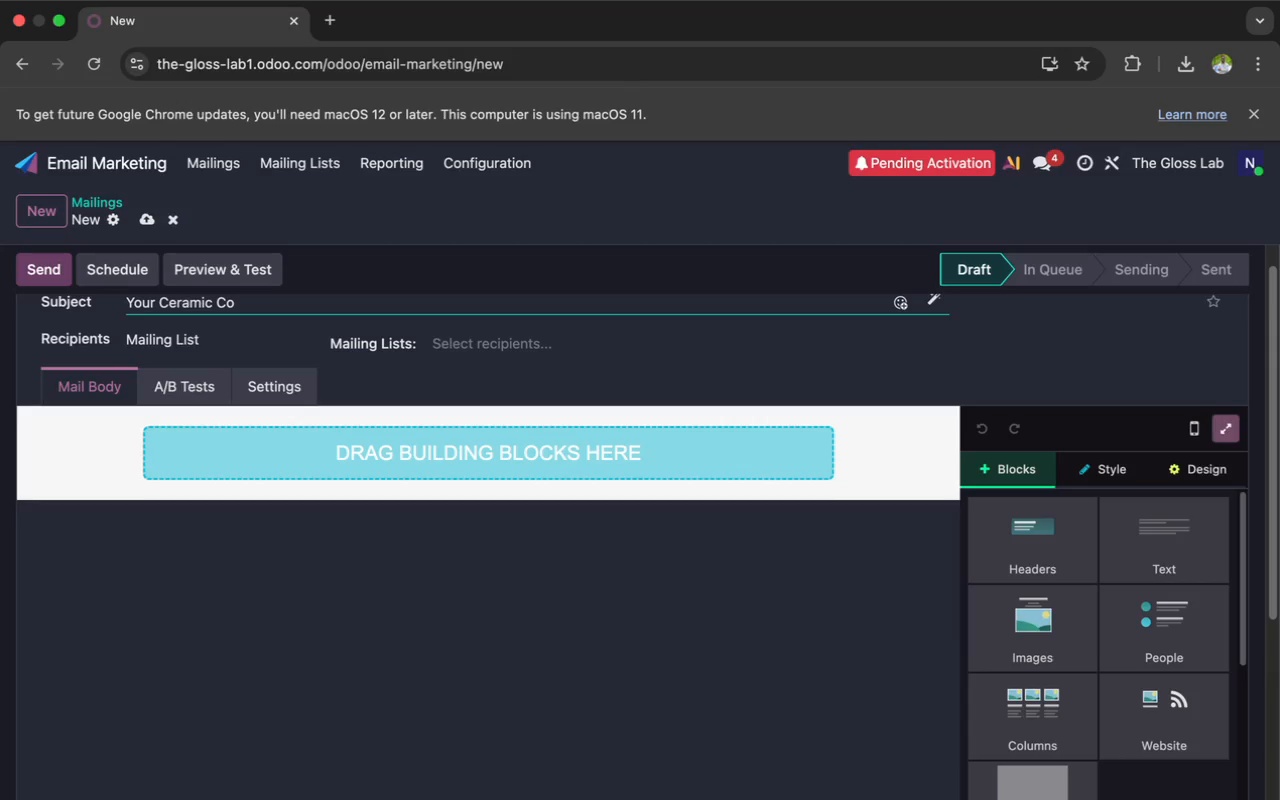 
key(Backspace)
 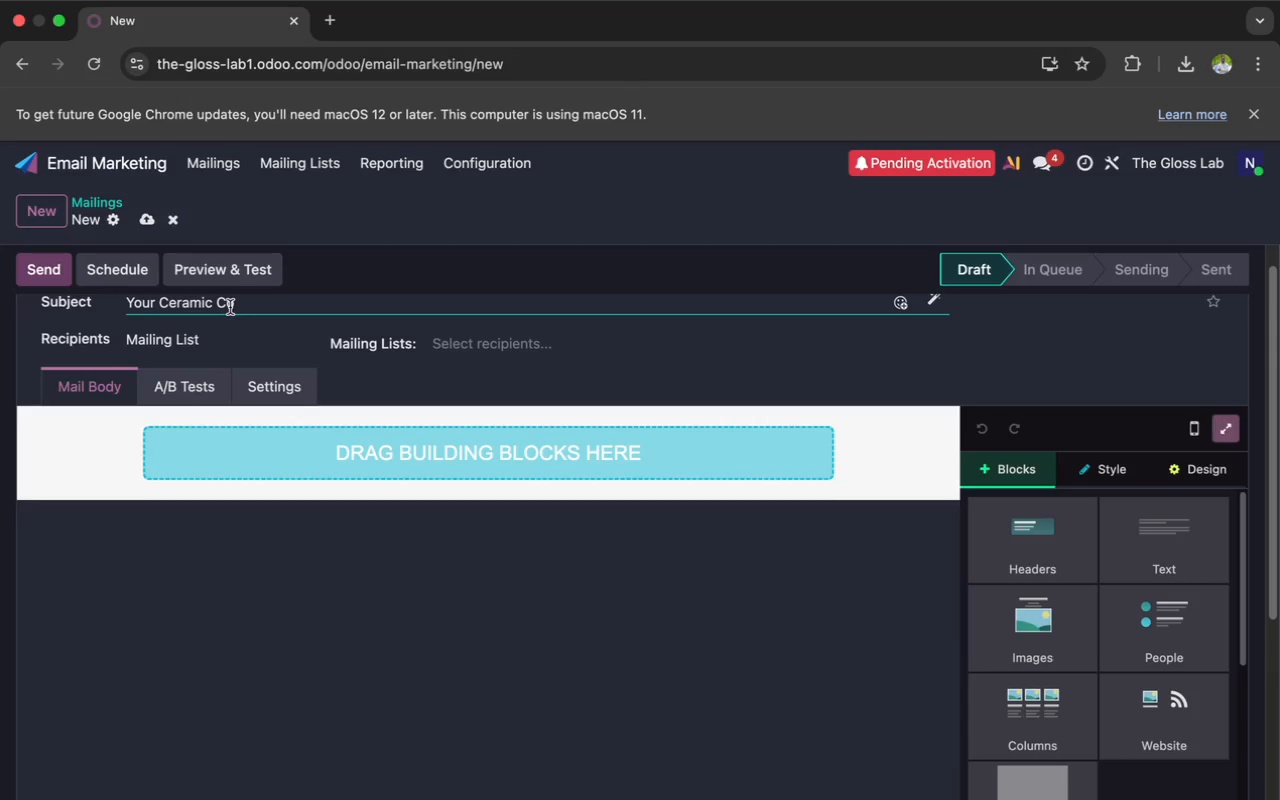 
left_click([238, 303])
 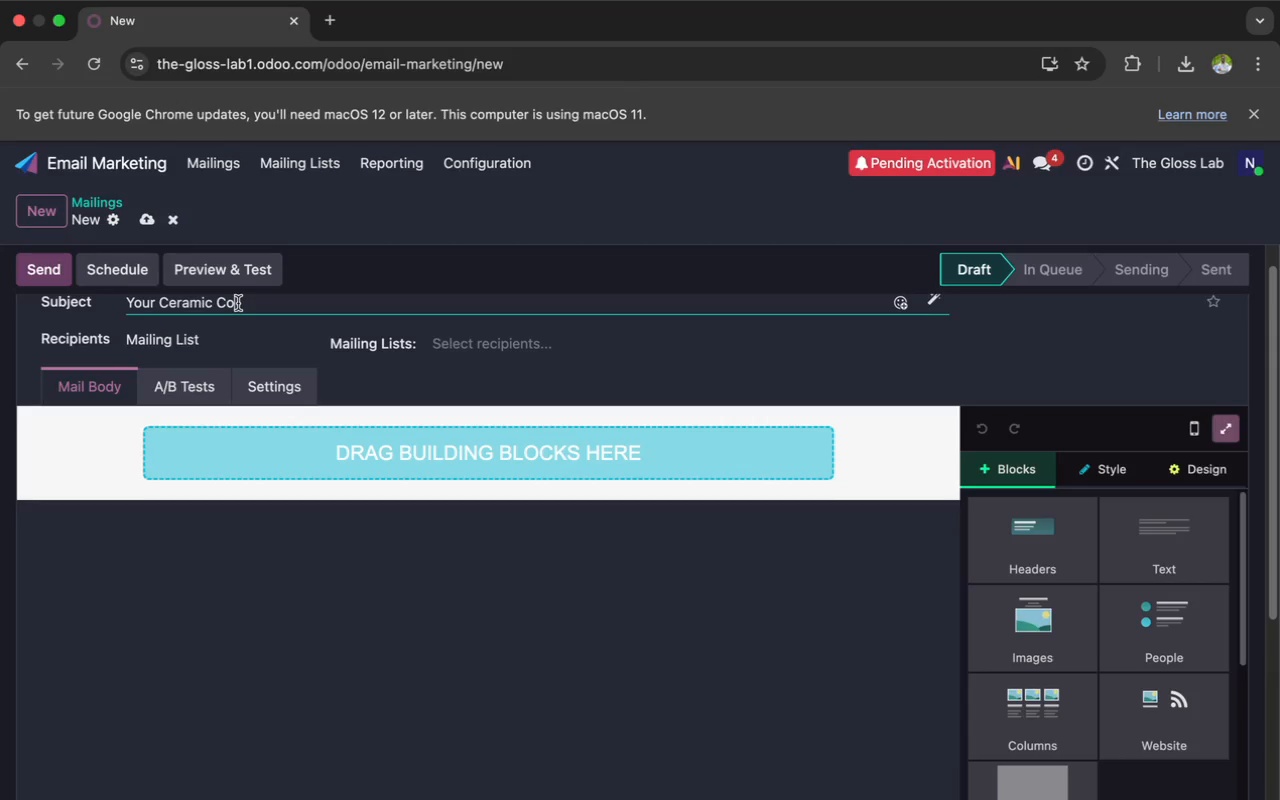 
type(ating )
 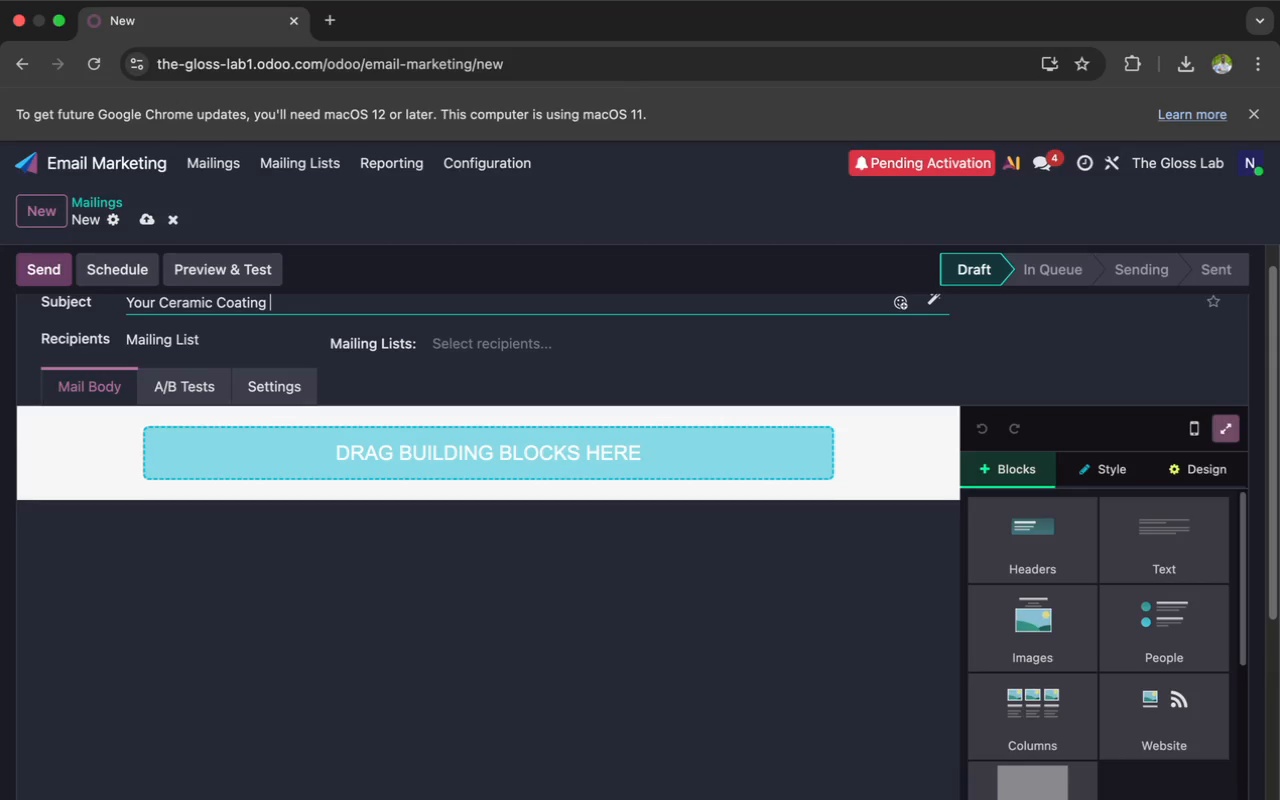 
type(Deserves its Annual Refresh)
 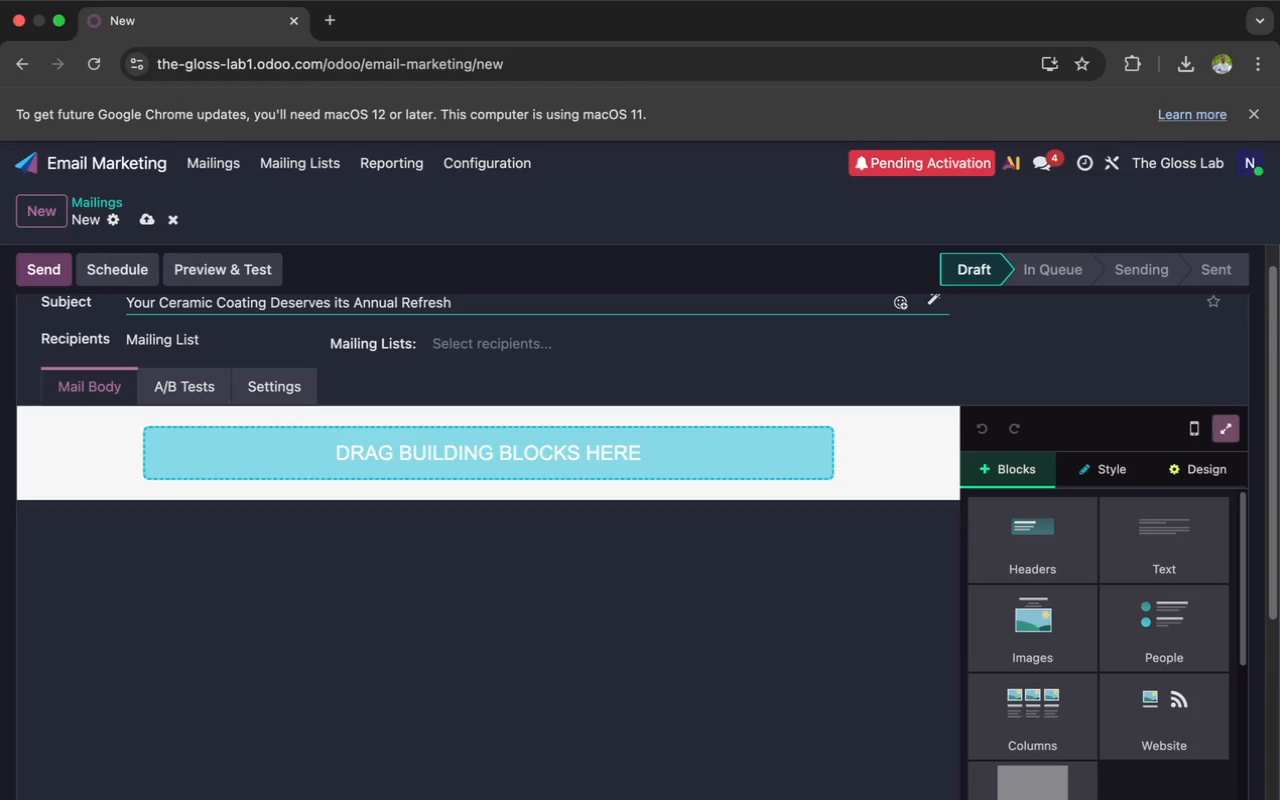 
left_click([338, 305])
 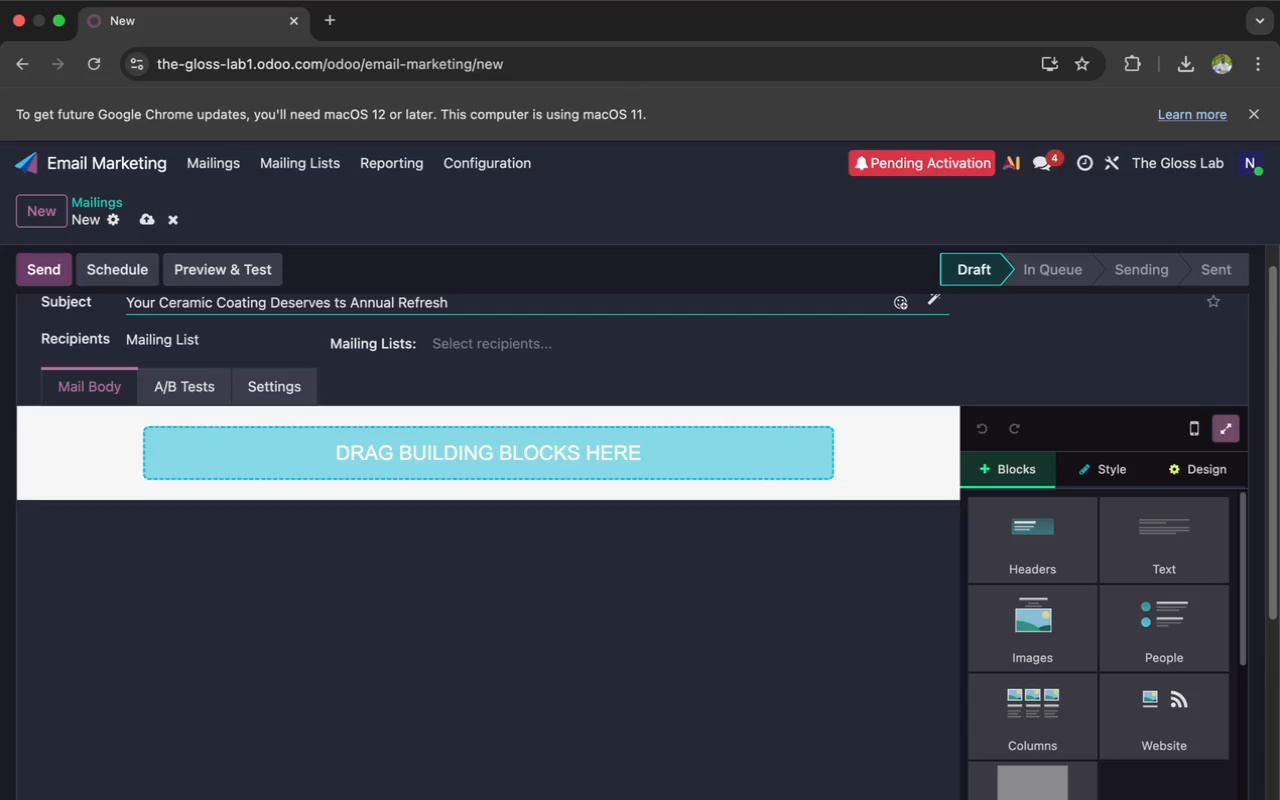 
key(Backspace)
 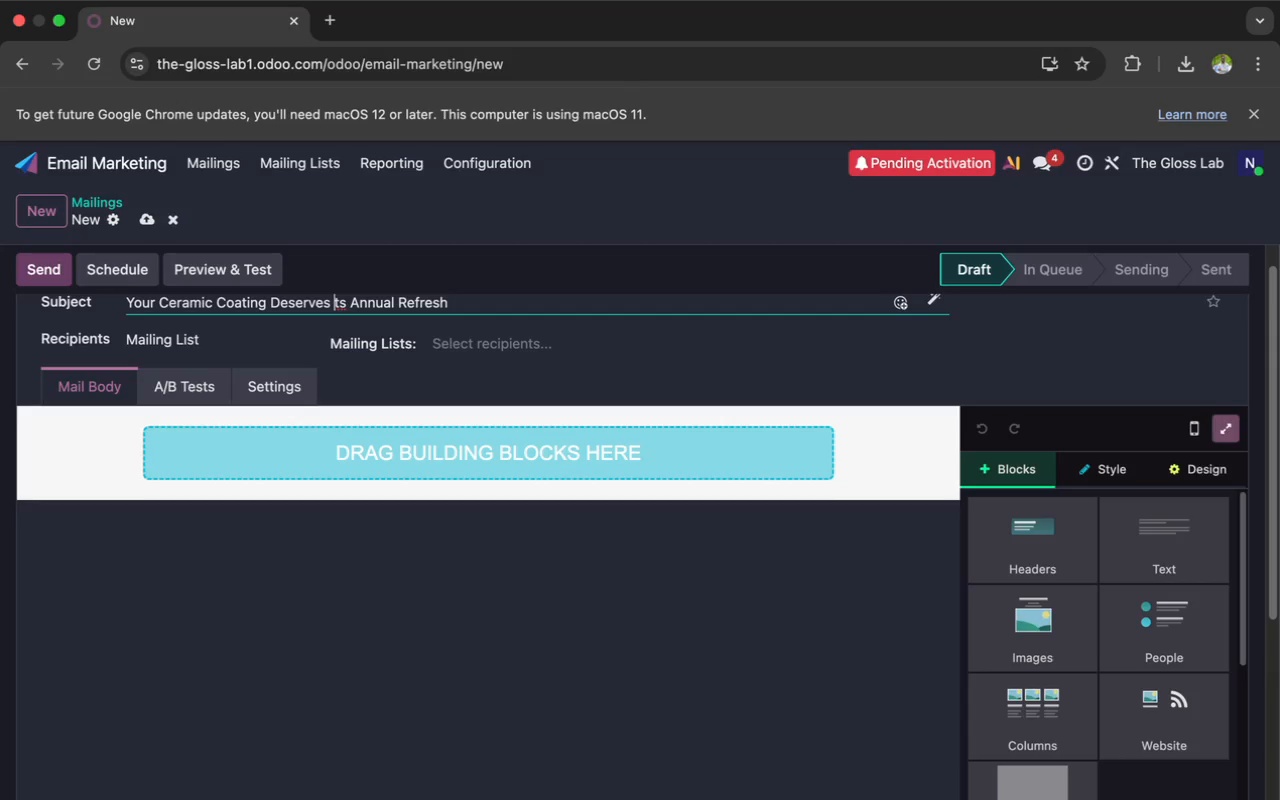 
key(Shift+I)
 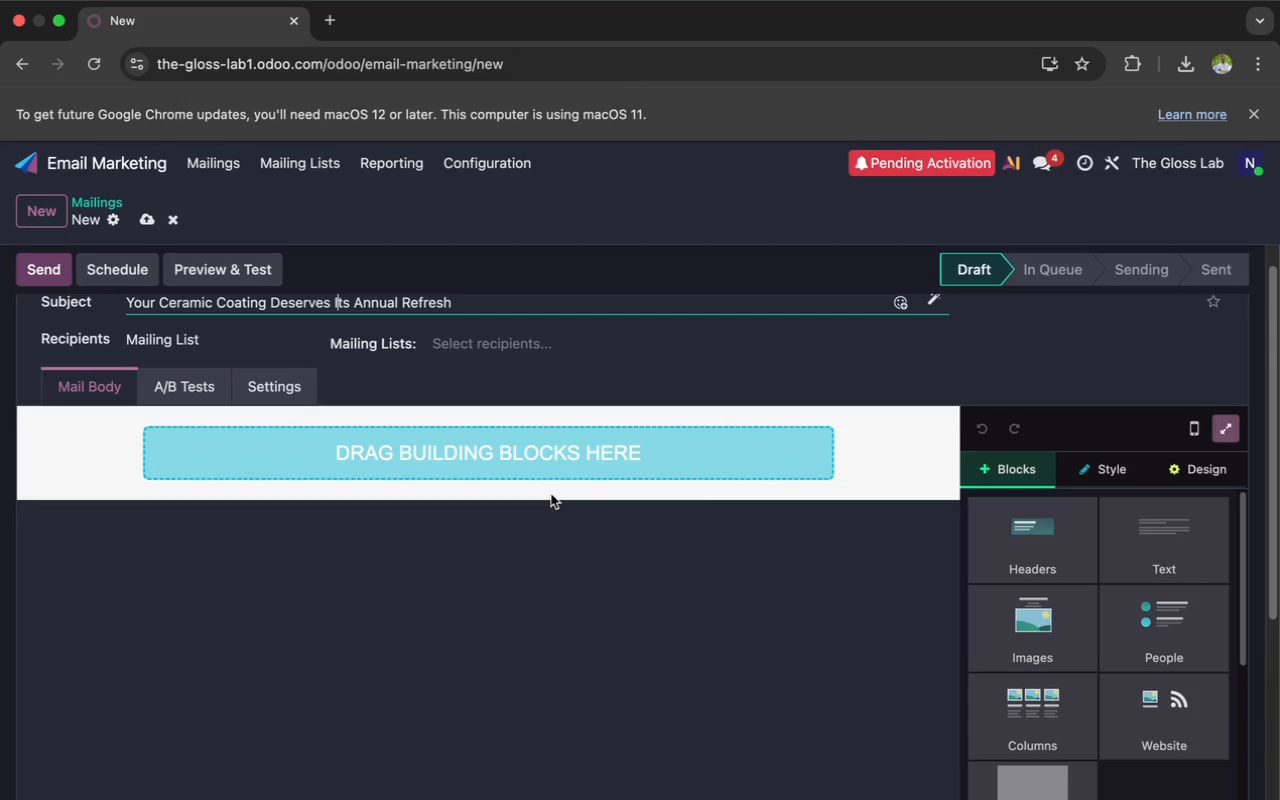 
wait(29.91)
 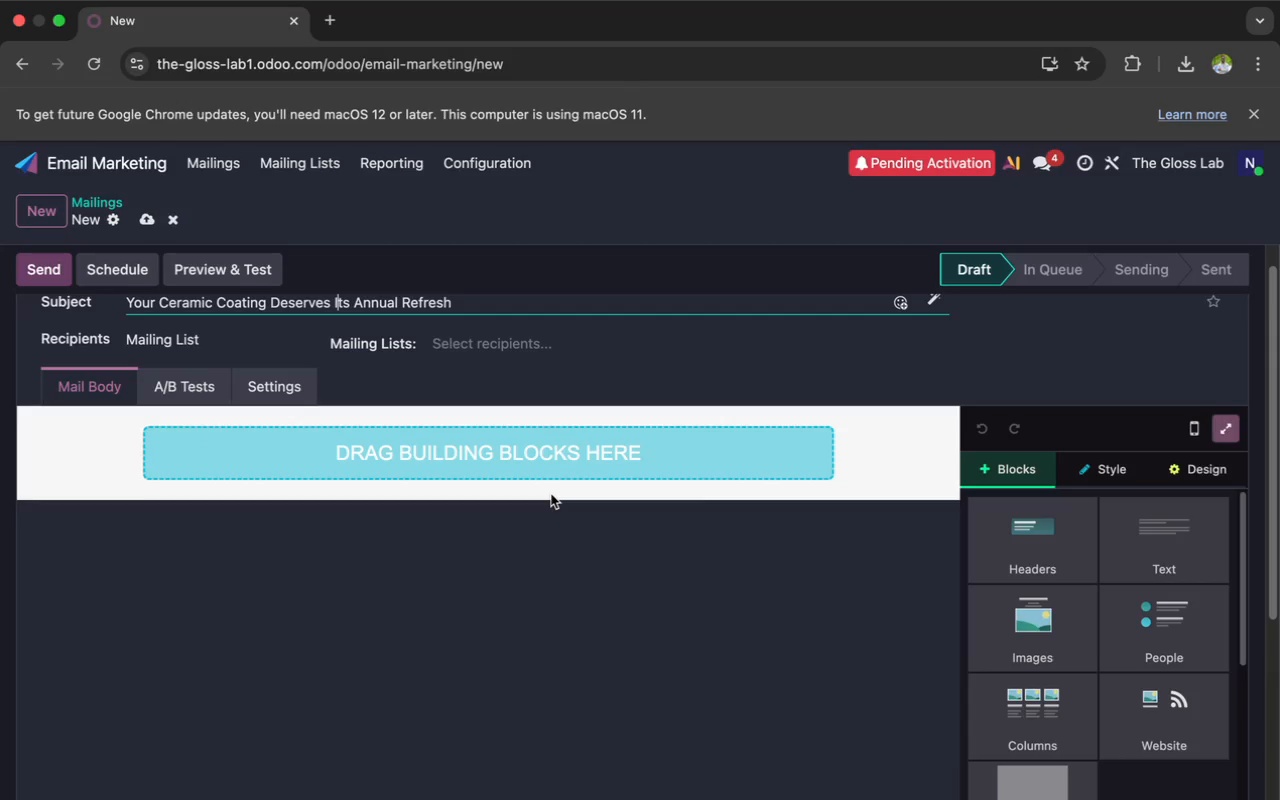 
scroll: coordinate [551, 498], scroll_direction: up, amount: 1.0
 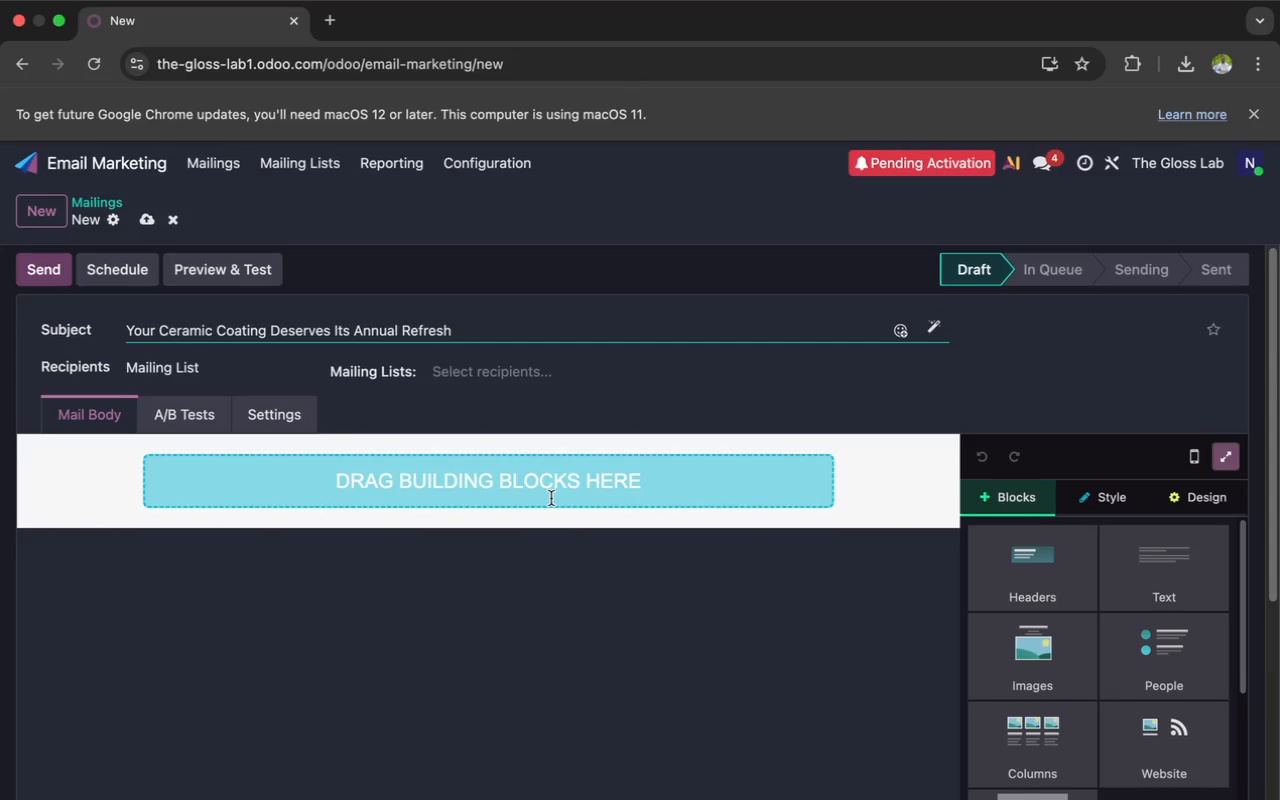 
wait(10.41)
 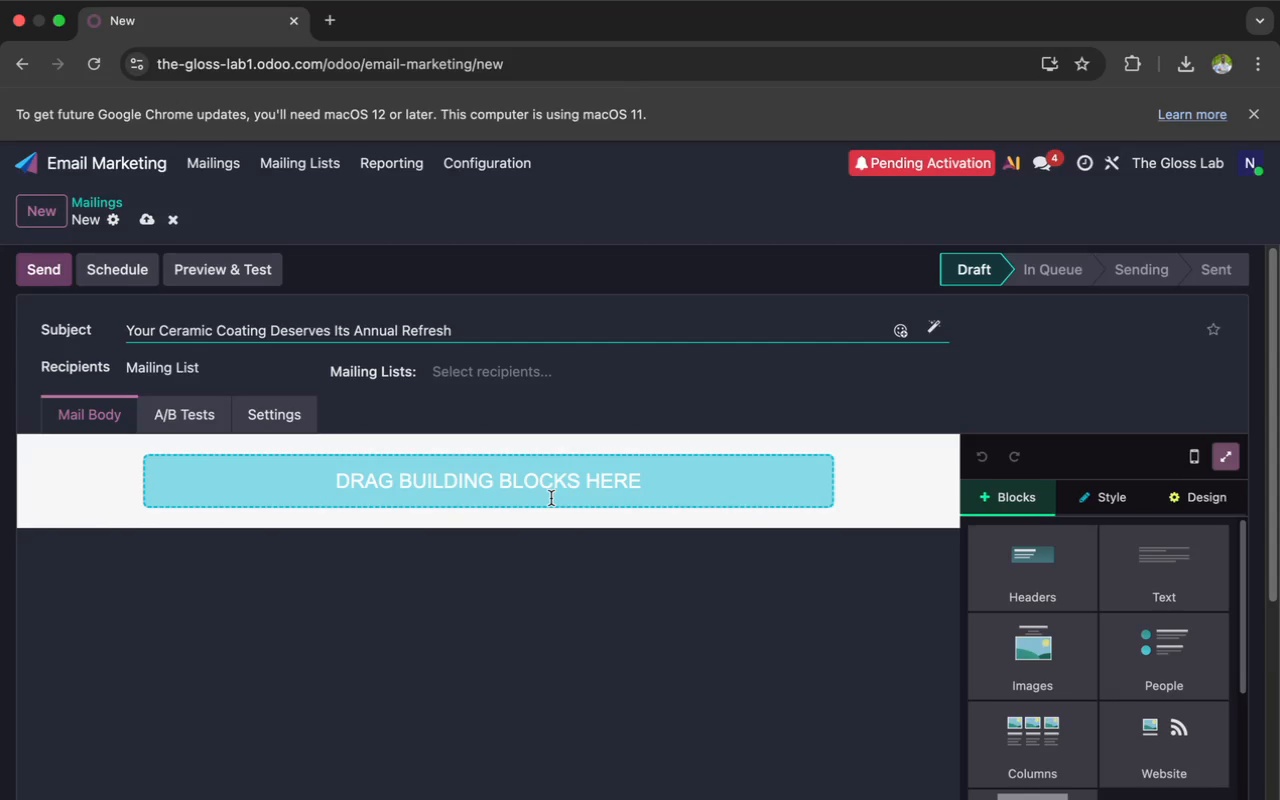 
left_click([1043, 662])
 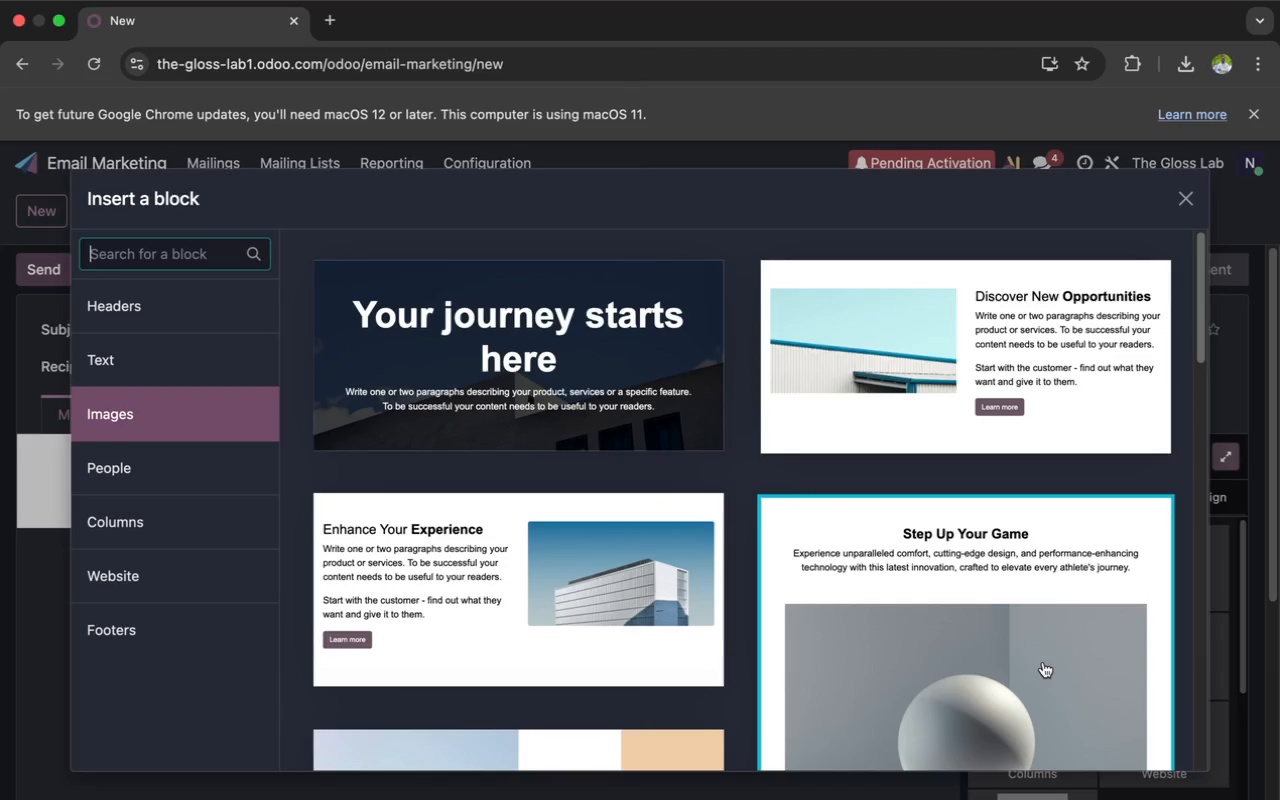 
wait(8.4)
 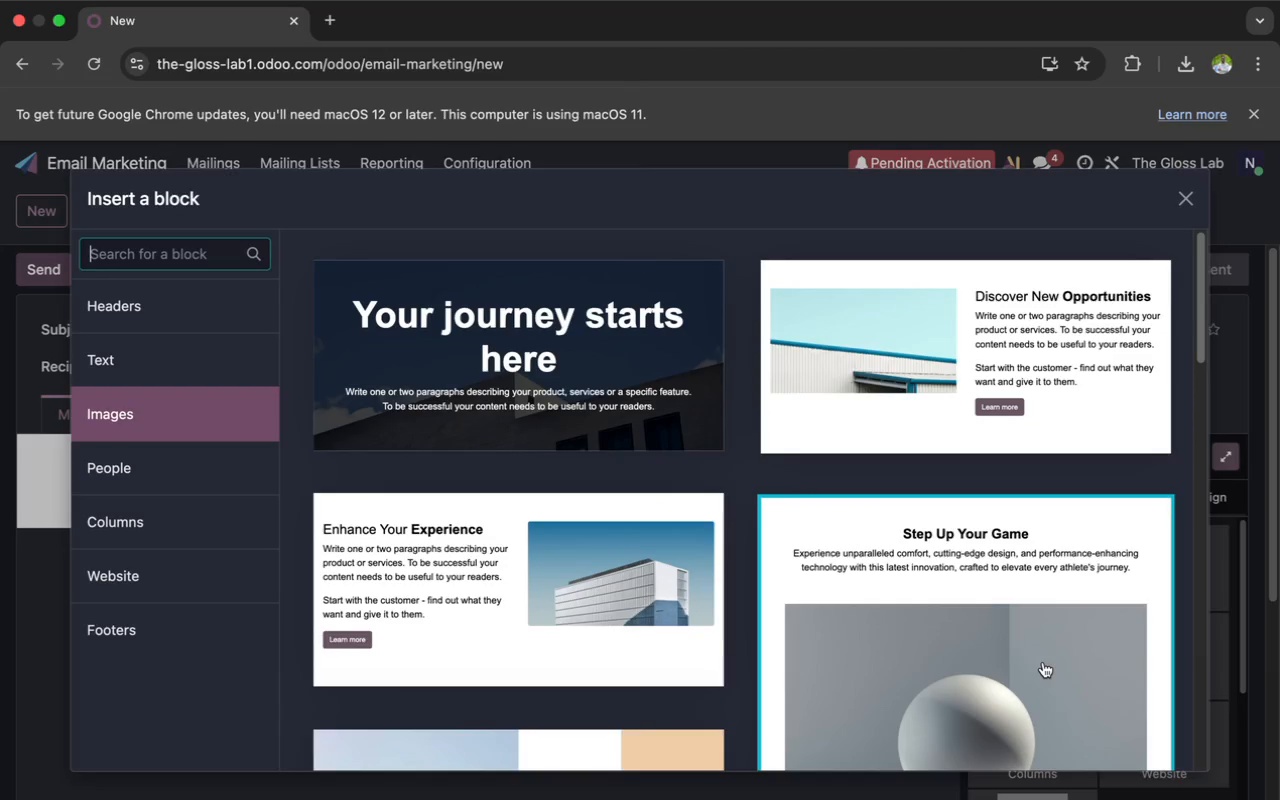 
scroll: coordinate [794, 569], scroll_direction: down, amount: 75.0
 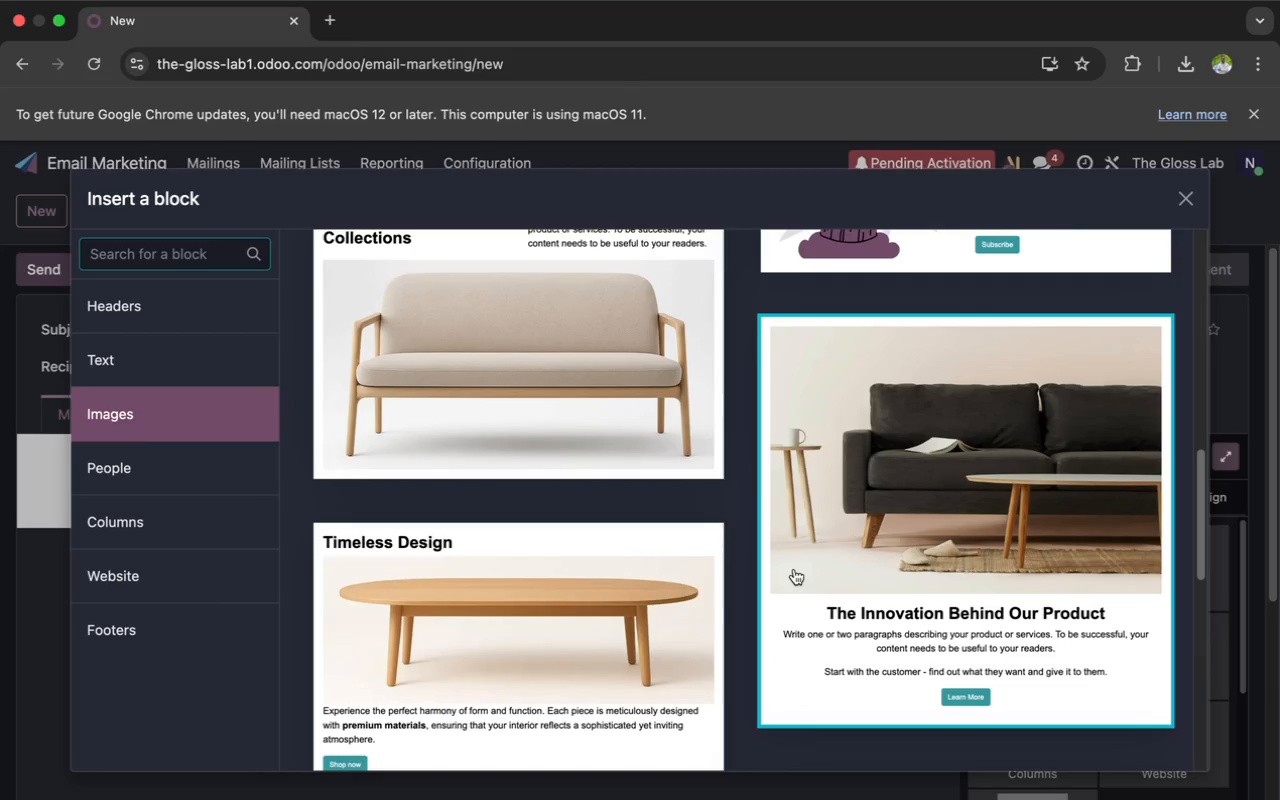 
wait(7.19)
 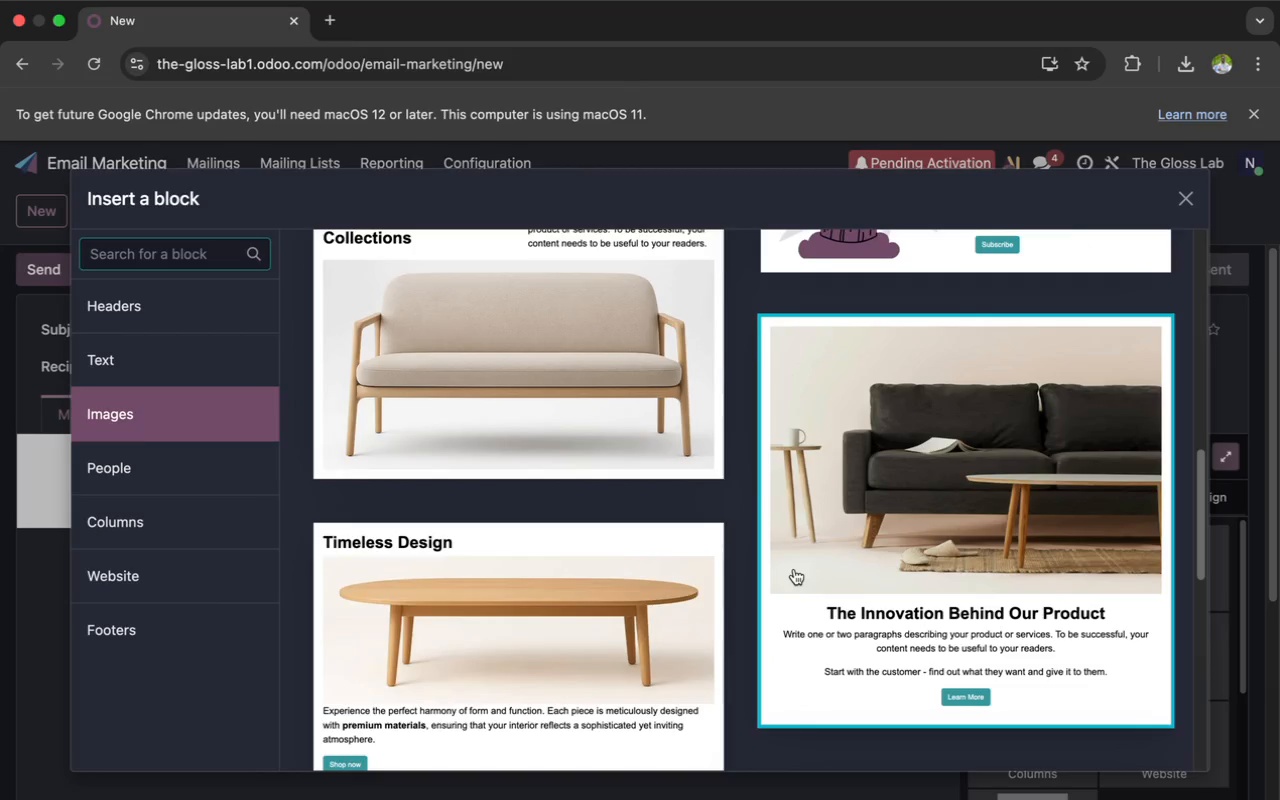 
scroll: coordinate [574, 556], scroll_direction: down, amount: 54.0
 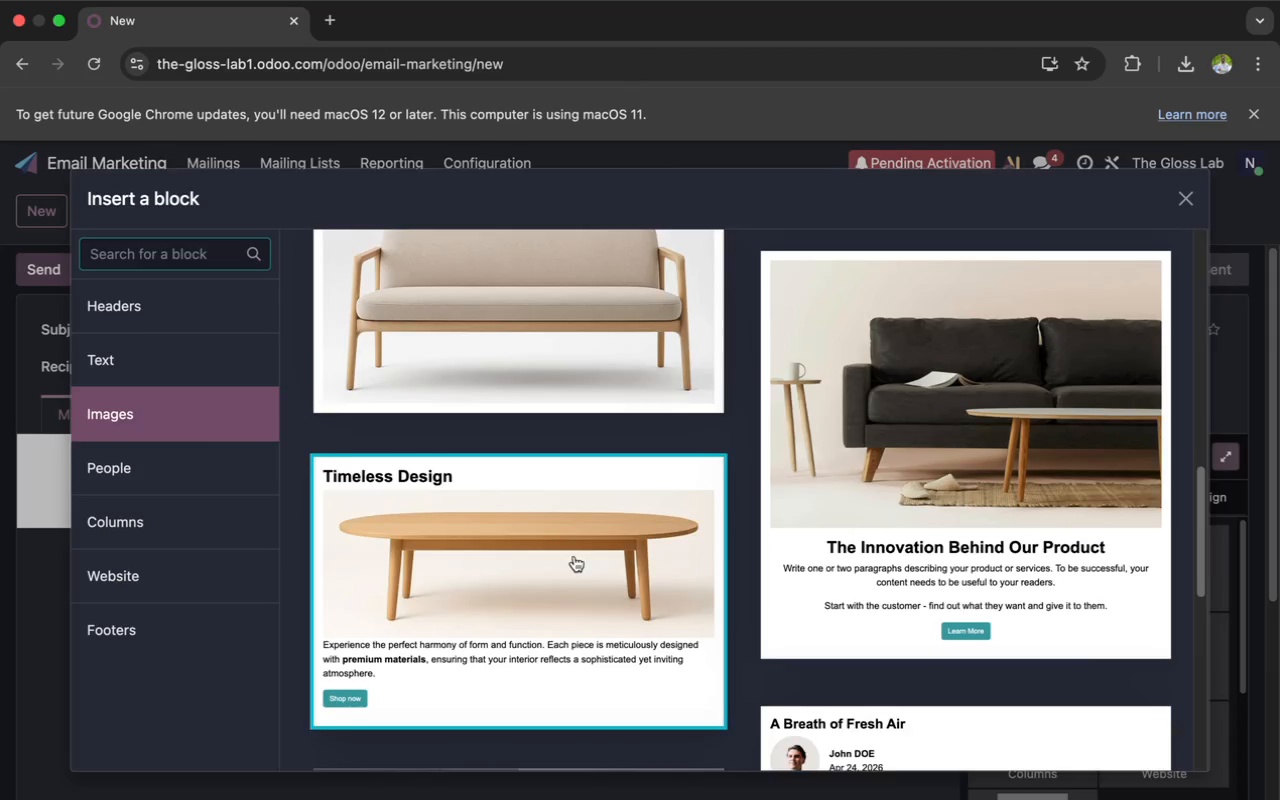 
scroll: coordinate [574, 556], scroll_direction: up, amount: 2.0
 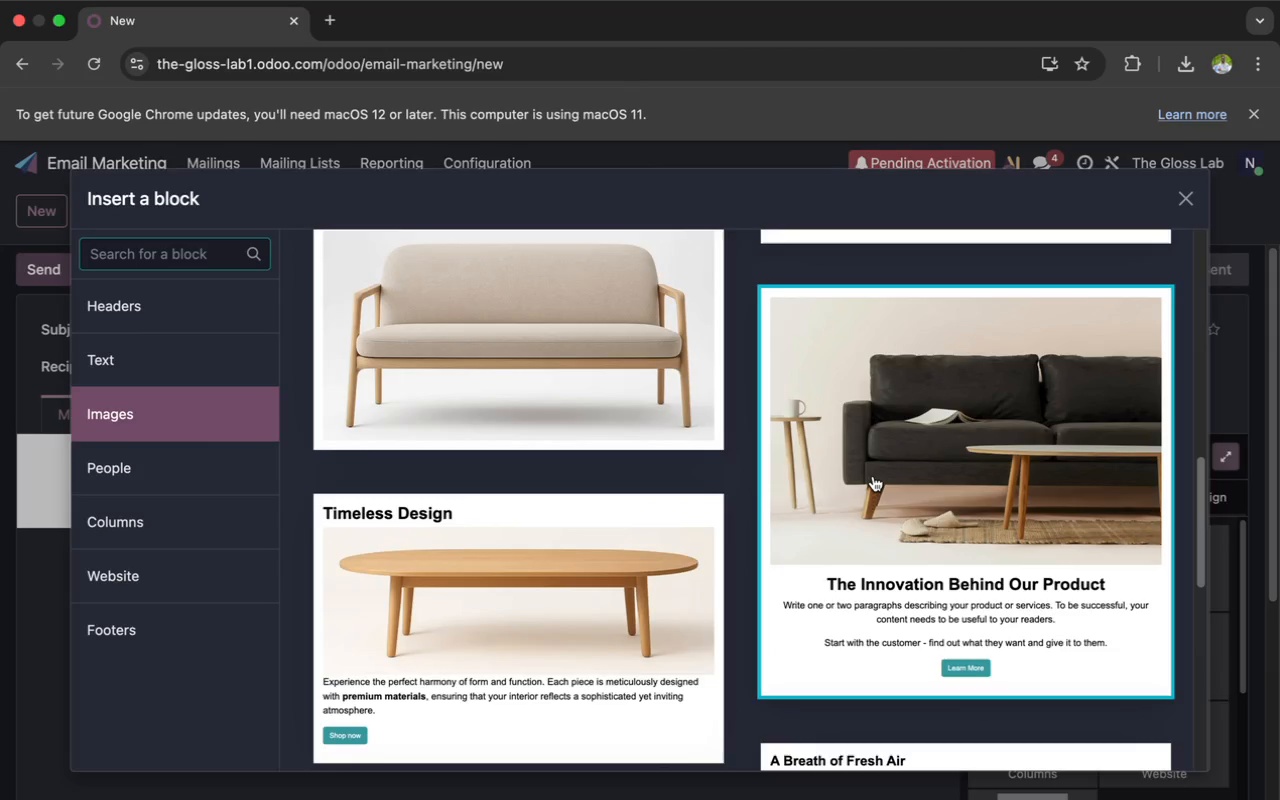 
left_click([872, 477])
 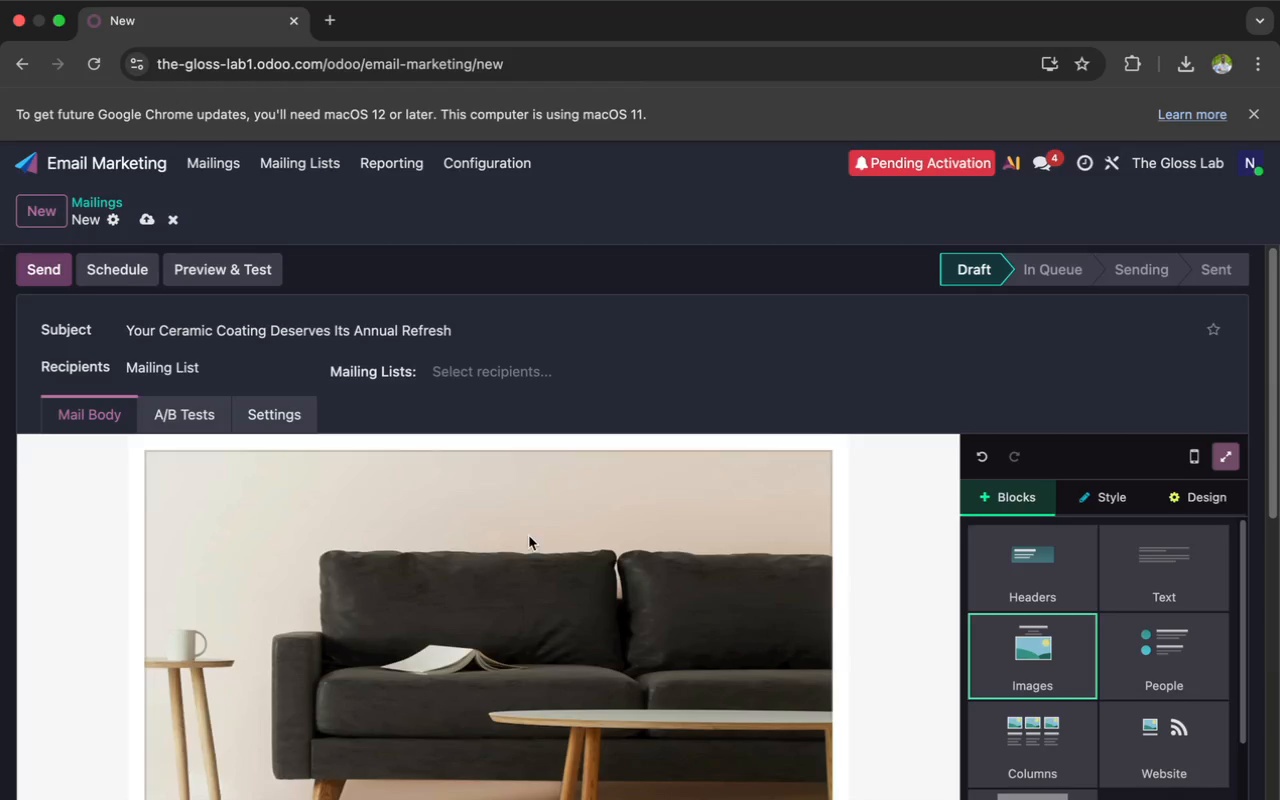 
scroll: coordinate [529, 536], scroll_direction: down, amount: 25.0
 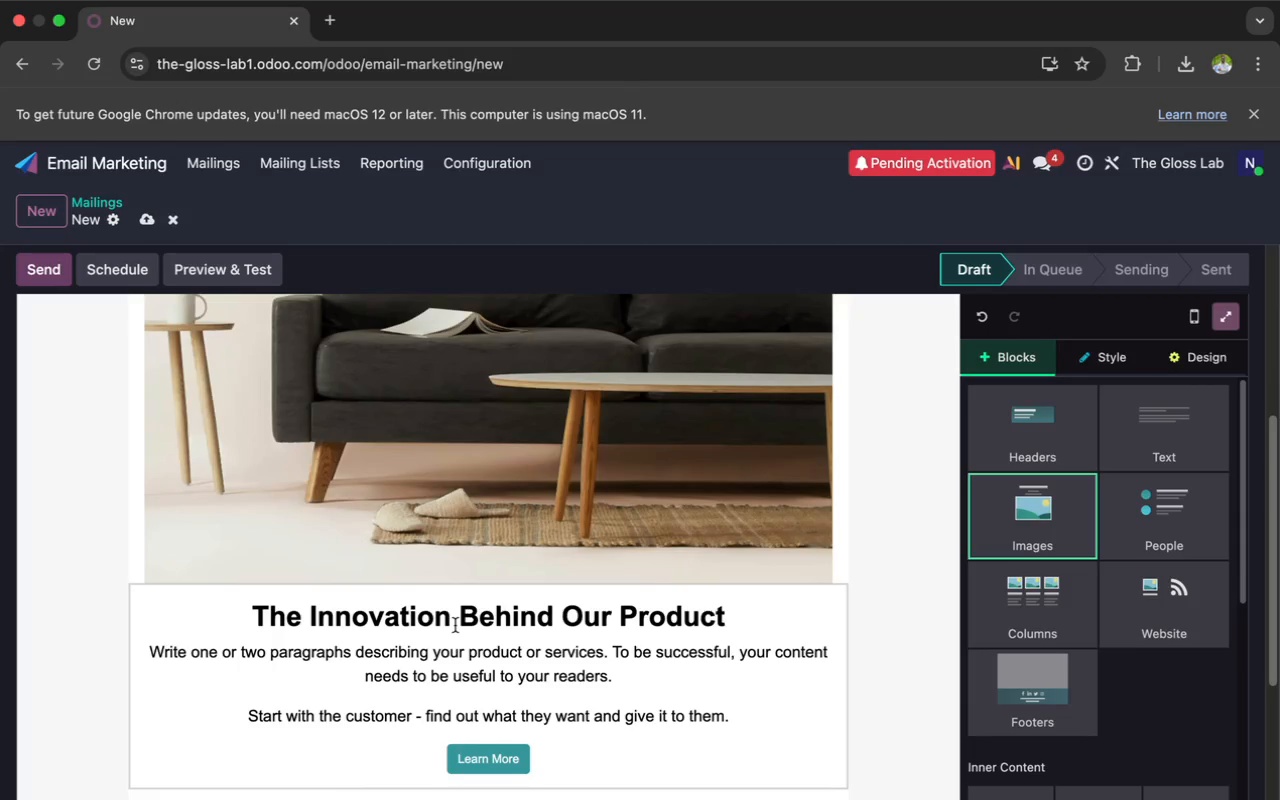 
wait(10.9)
 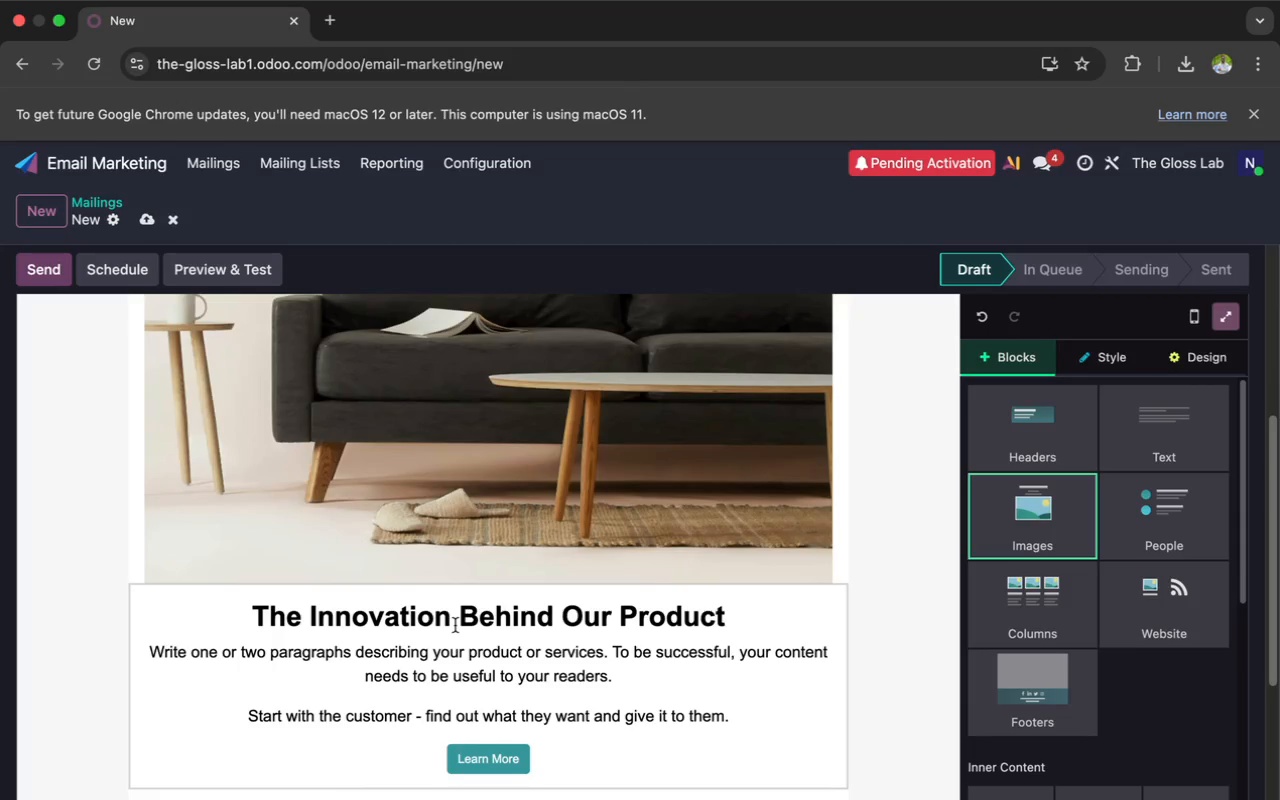 
scroll: coordinate [1103, 583], scroll_direction: down, amount: 7.0
 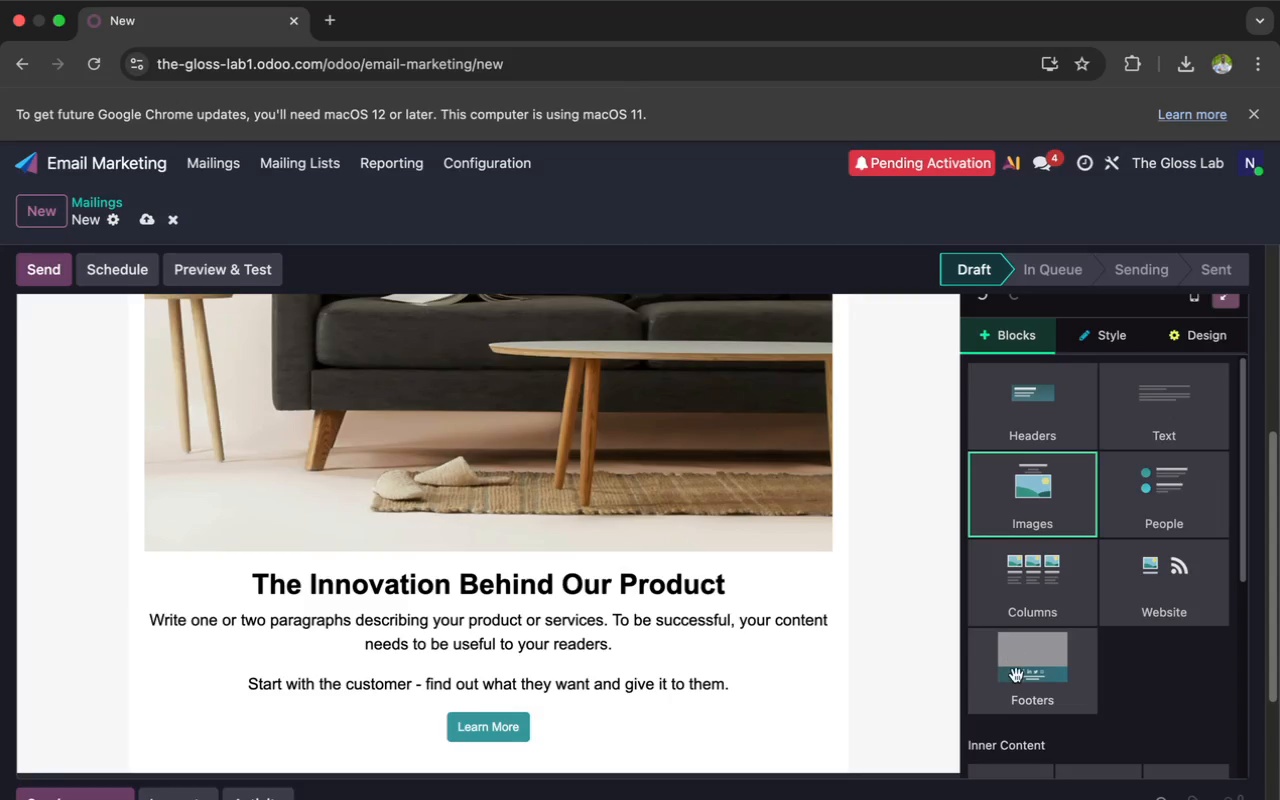 
left_click([1016, 678])
 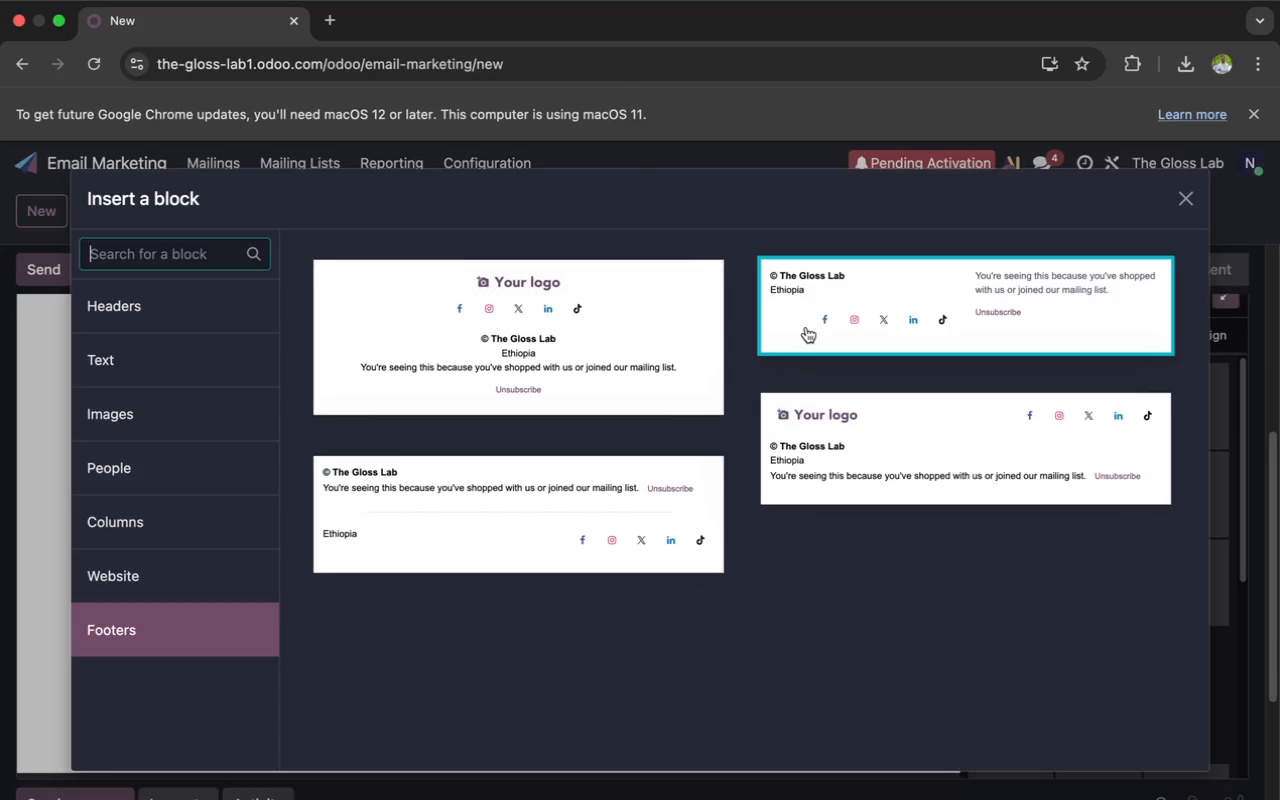 
wait(36.3)
 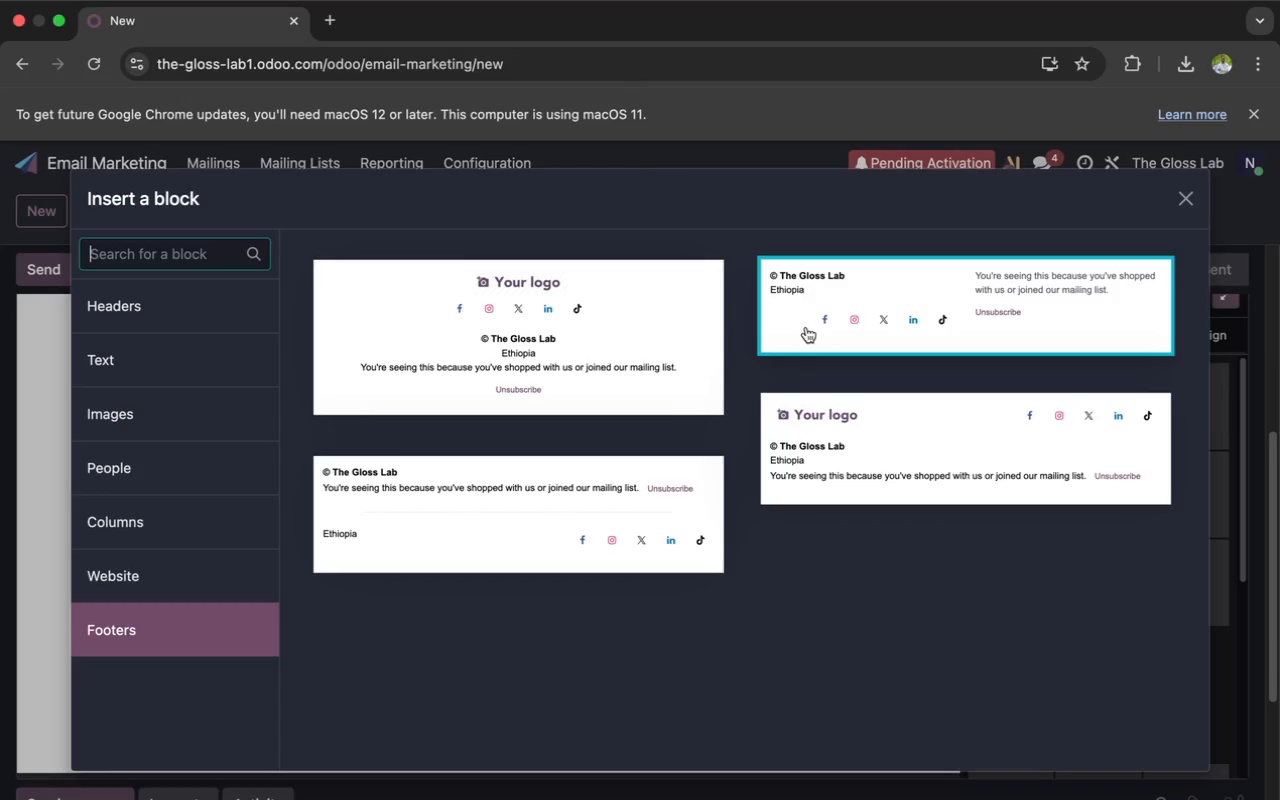 
scroll: coordinate [609, 366], scroll_direction: up, amount: 8.0
 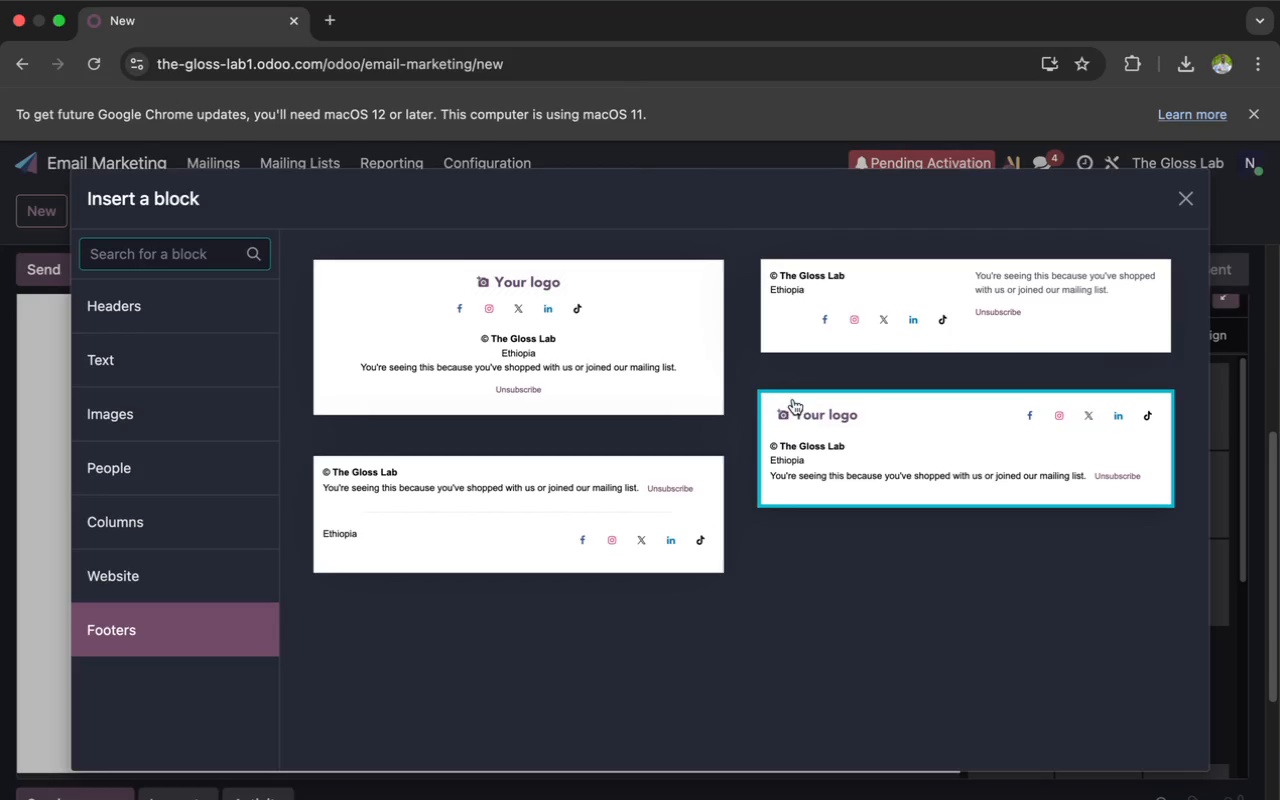 
wait(9.59)
 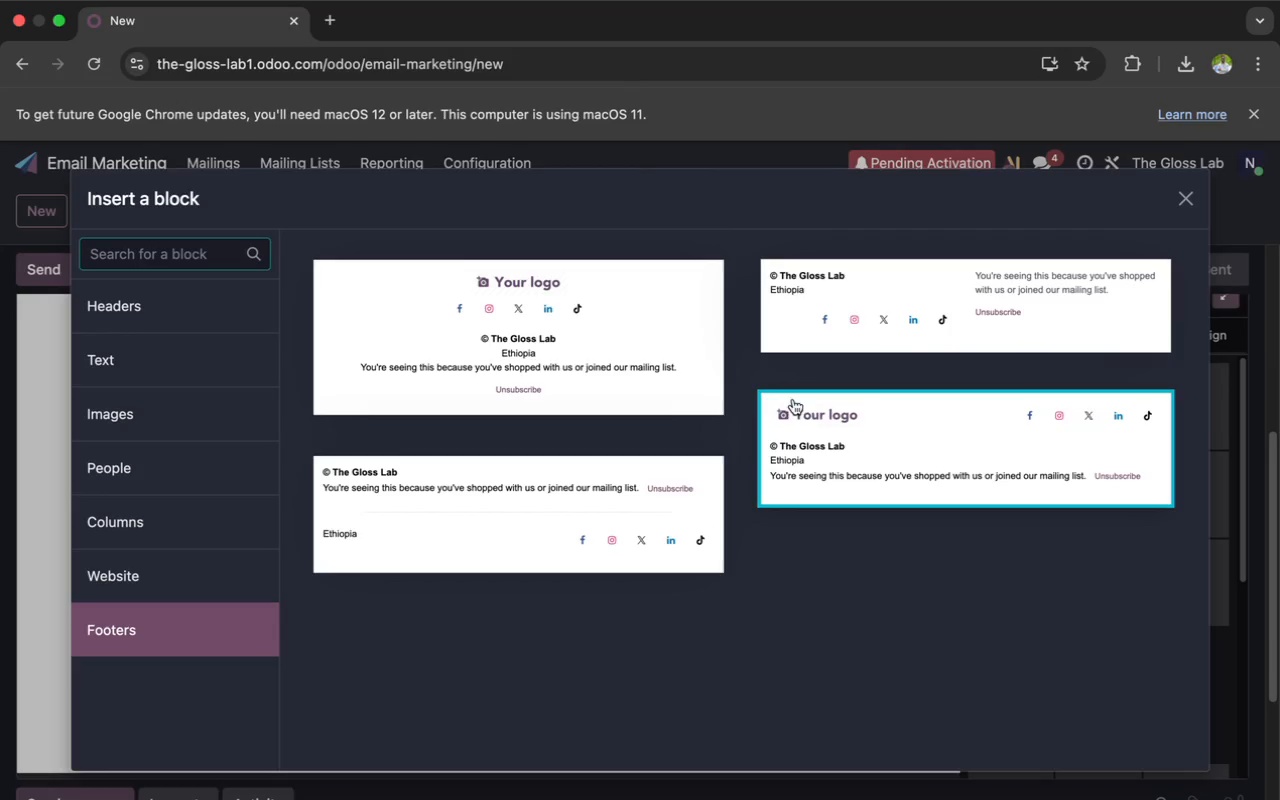 
left_click([819, 429])
 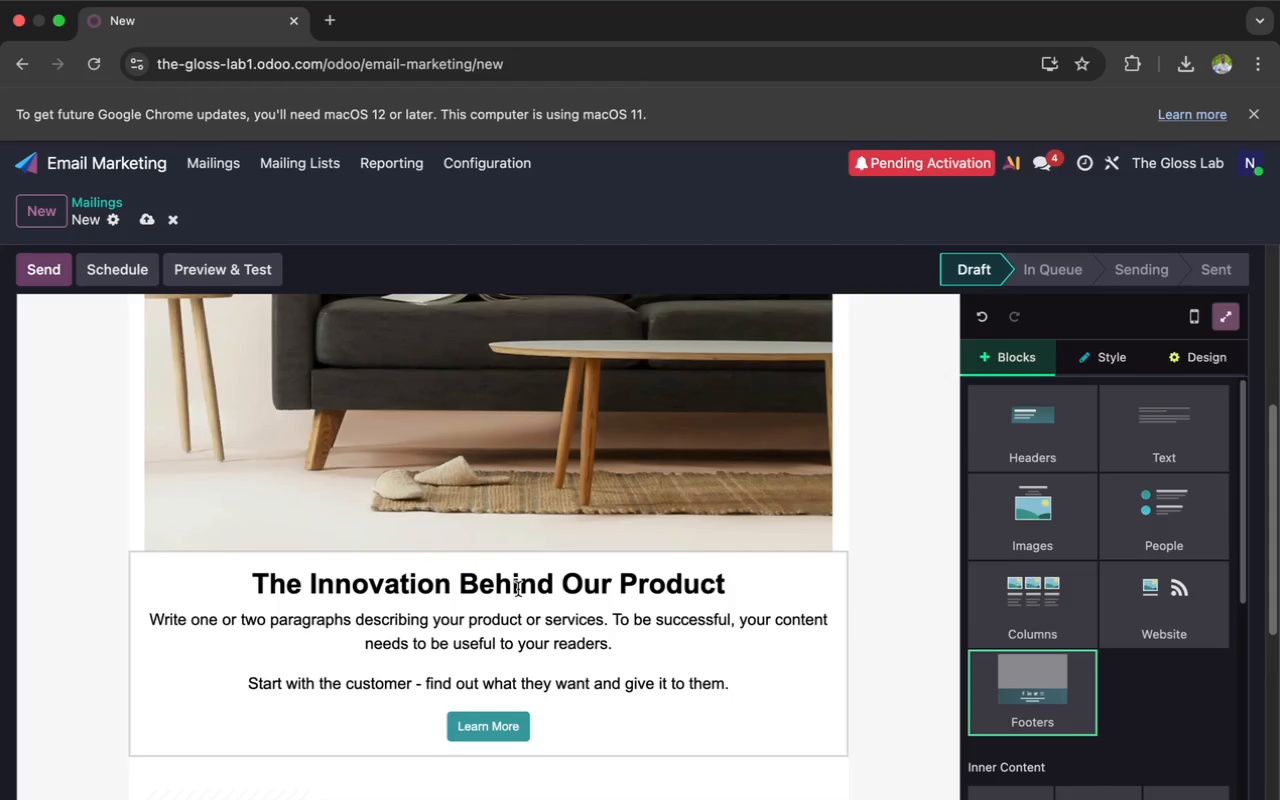 
scroll: coordinate [518, 589], scroll_direction: down, amount: 78.0
 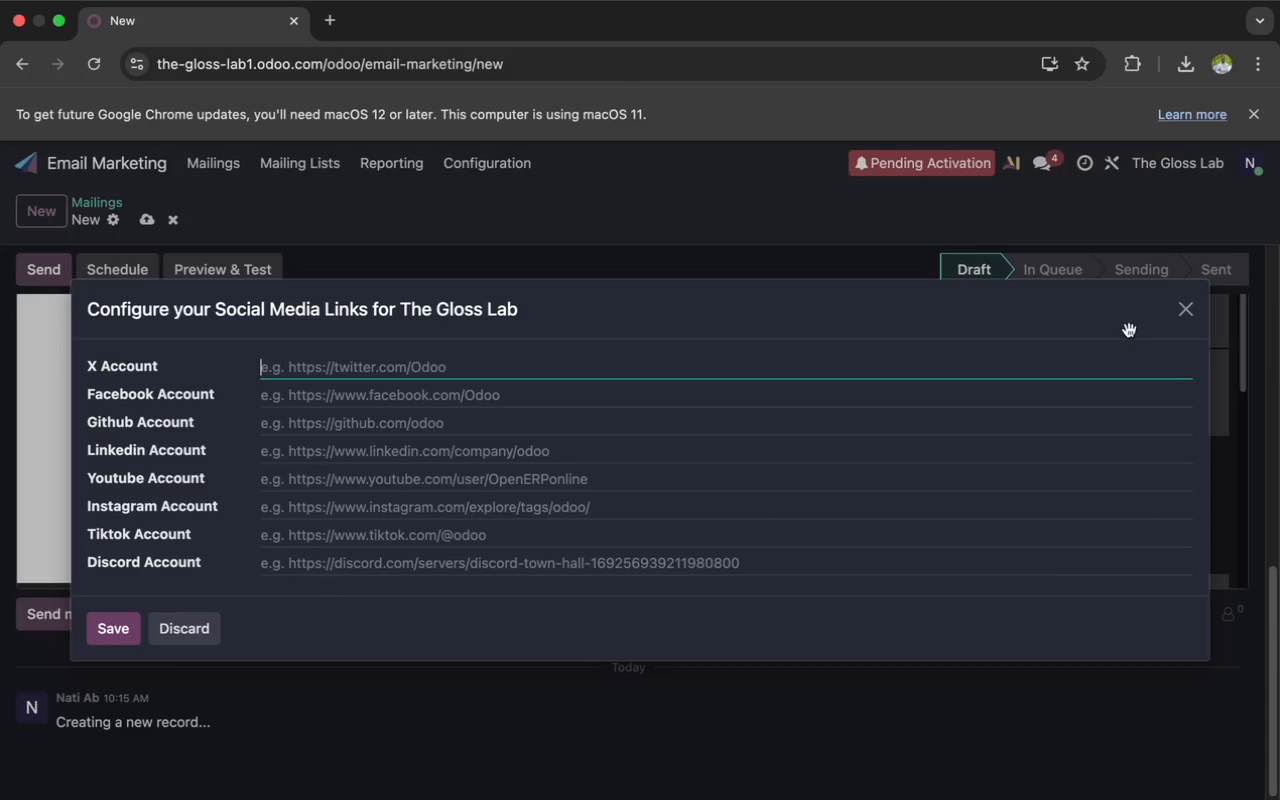 
left_click([1183, 319])
 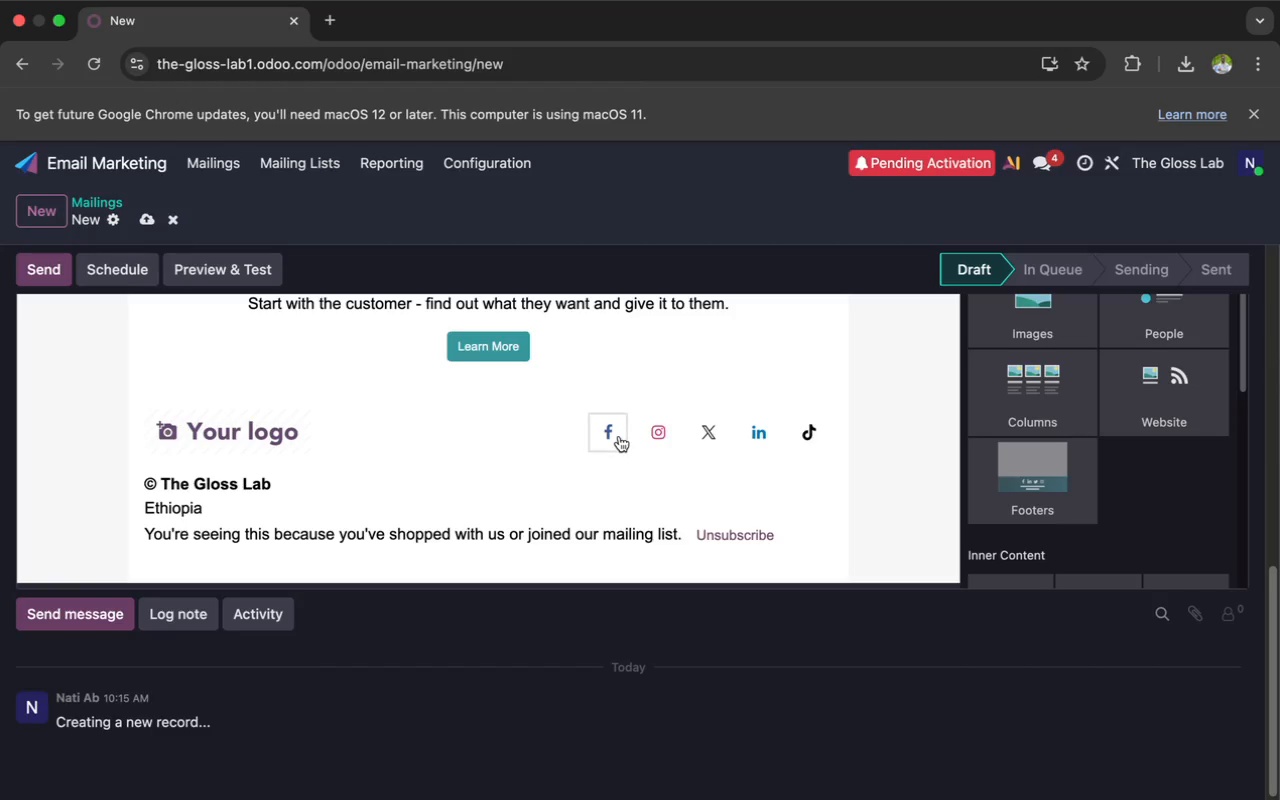 
scroll: coordinate [608, 544], scroll_direction: up, amount: 45.0
 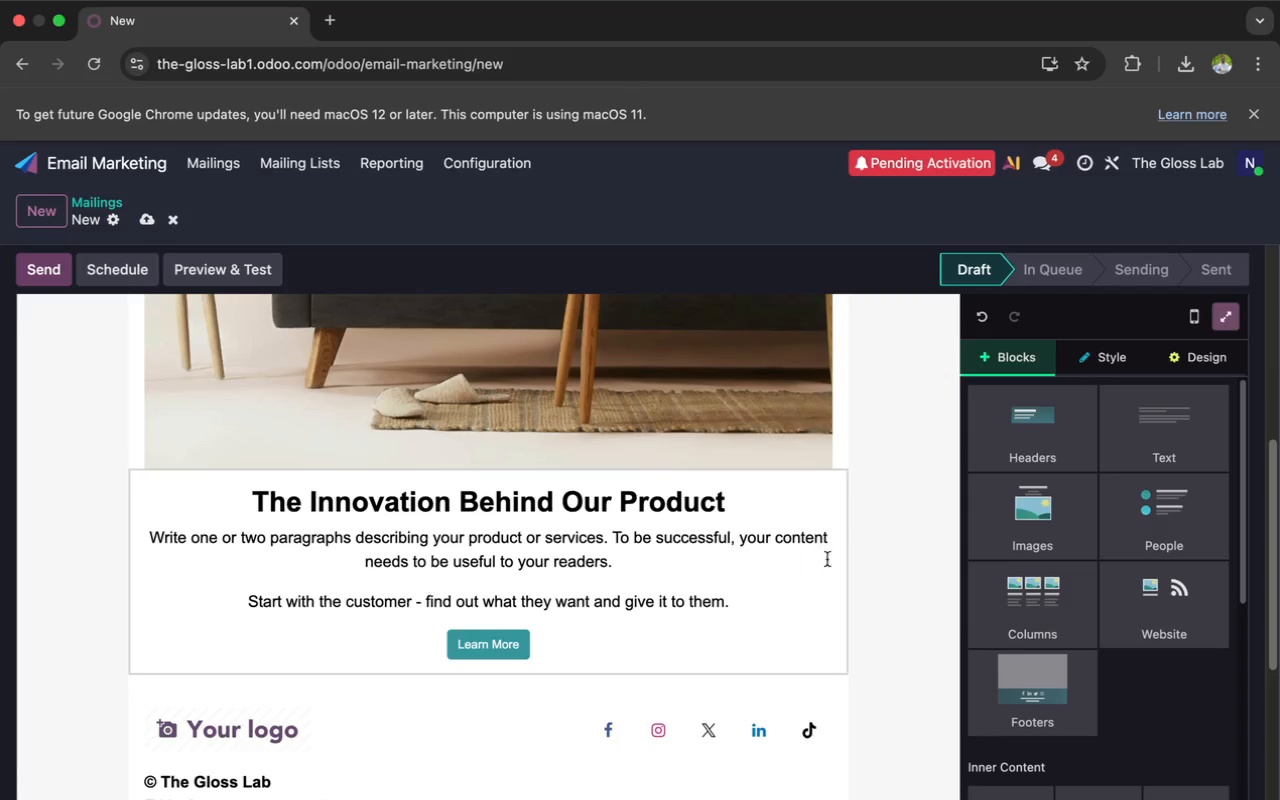 
scroll: coordinate [1103, 734], scroll_direction: down, amount: 27.0
 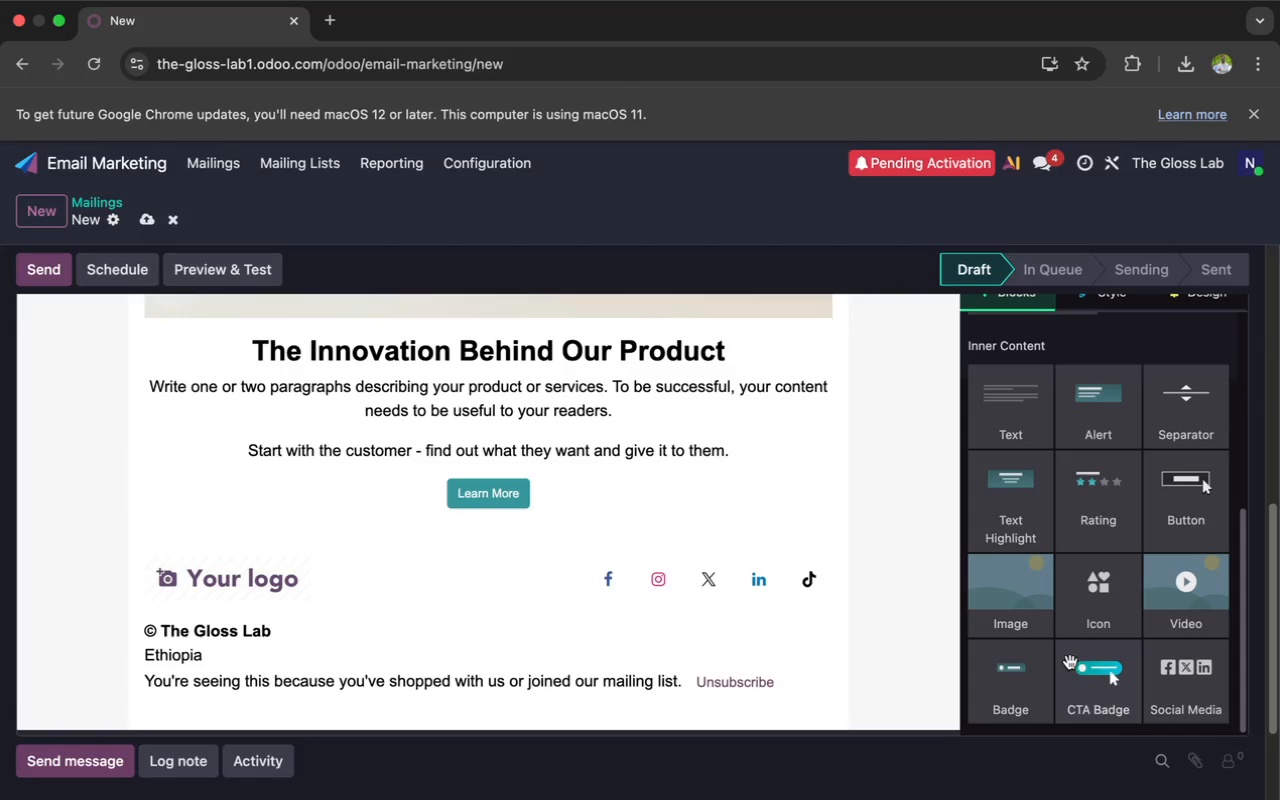 
left_click([1086, 675])
 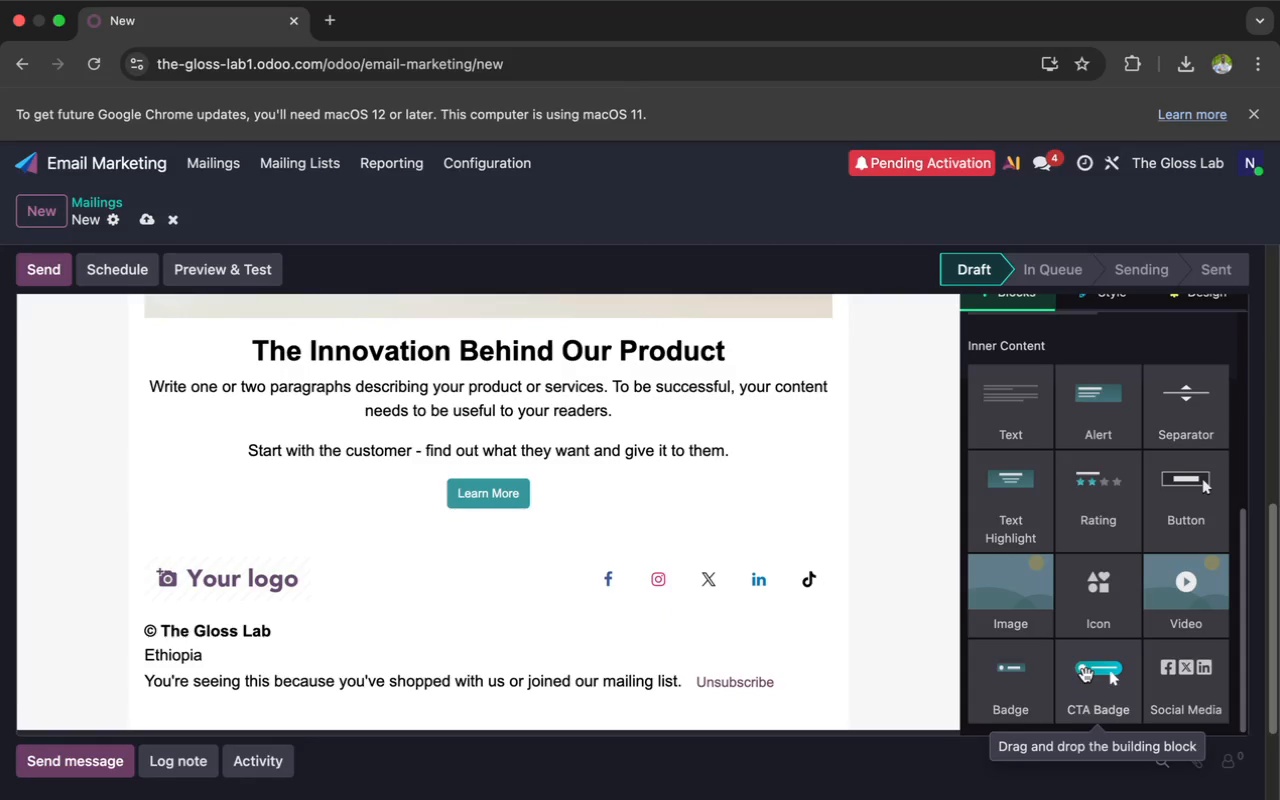 
left_click_drag(start_coordinate=[1086, 675], to_coordinate=[492, 563])
 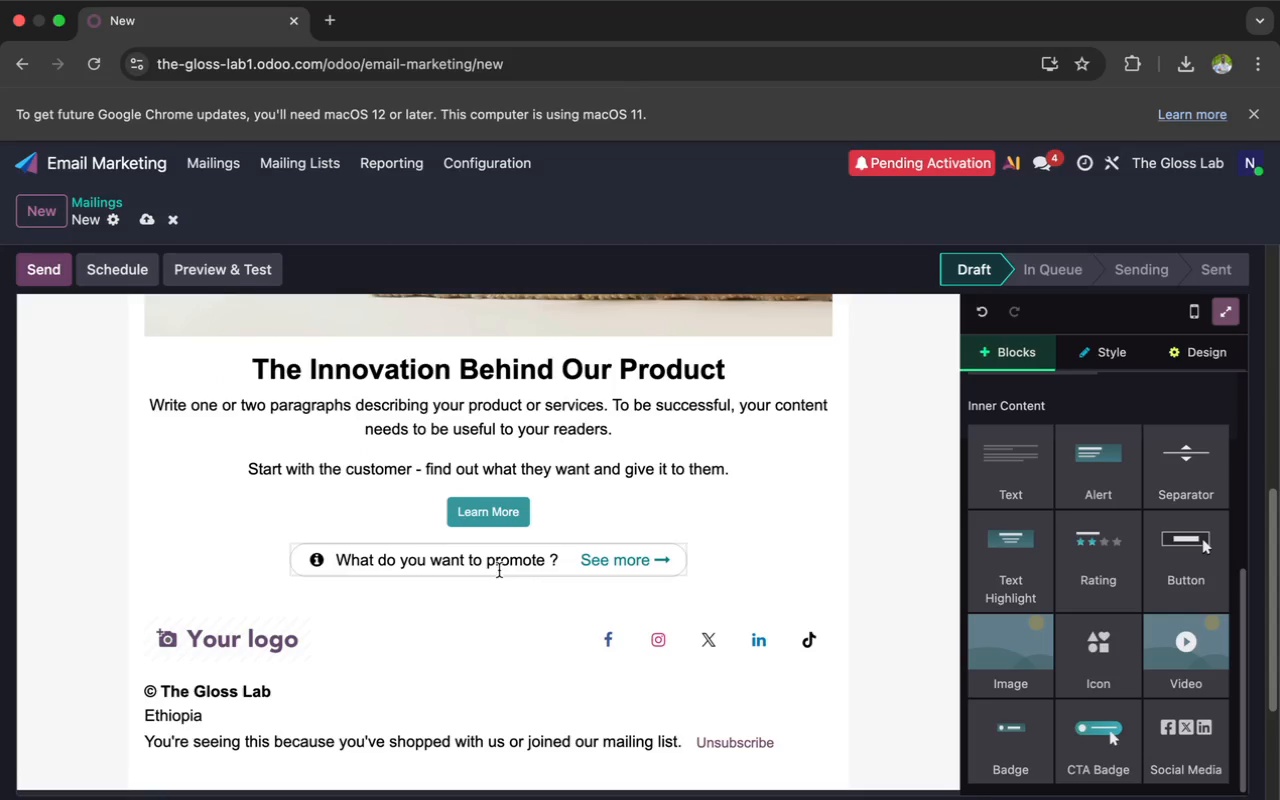 
scroll: coordinate [504, 462], scroll_direction: up, amount: 3.0
 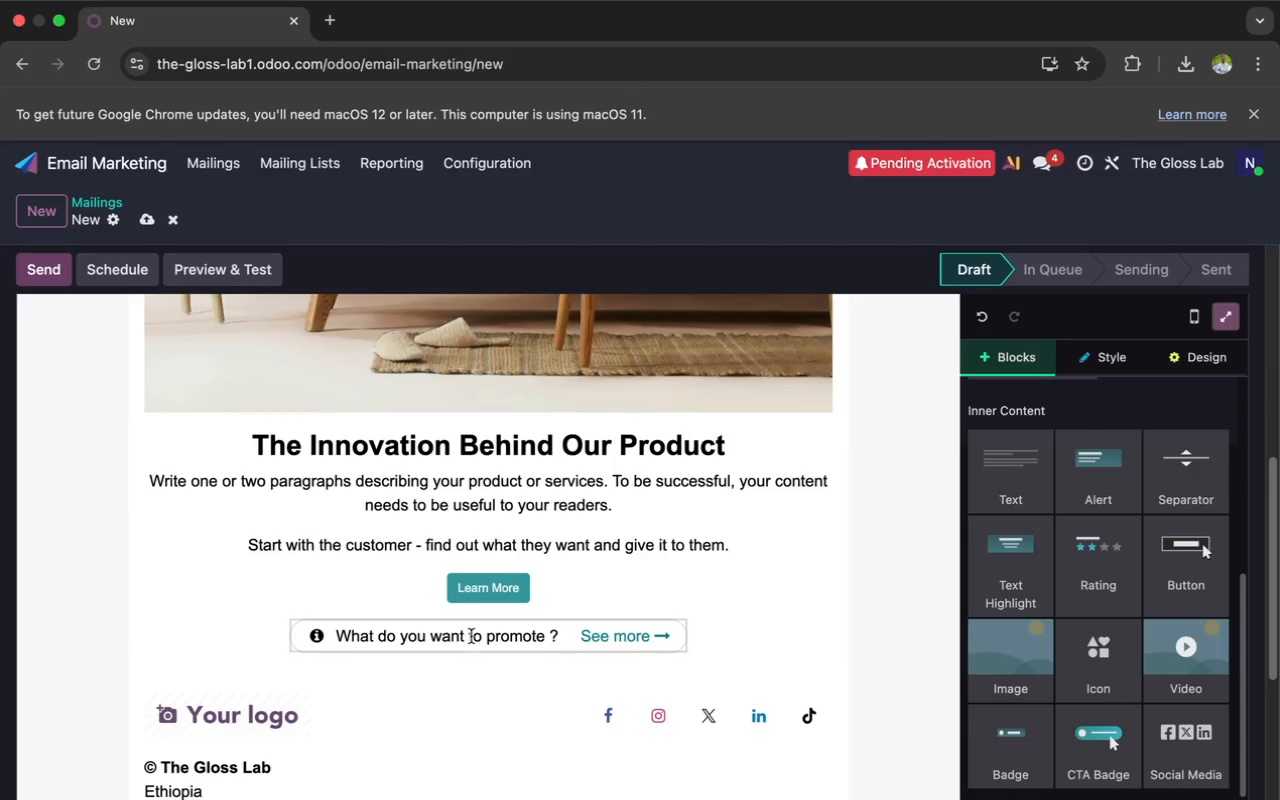 
left_click_drag(start_coordinate=[471, 636], to_coordinate=[472, 675])
 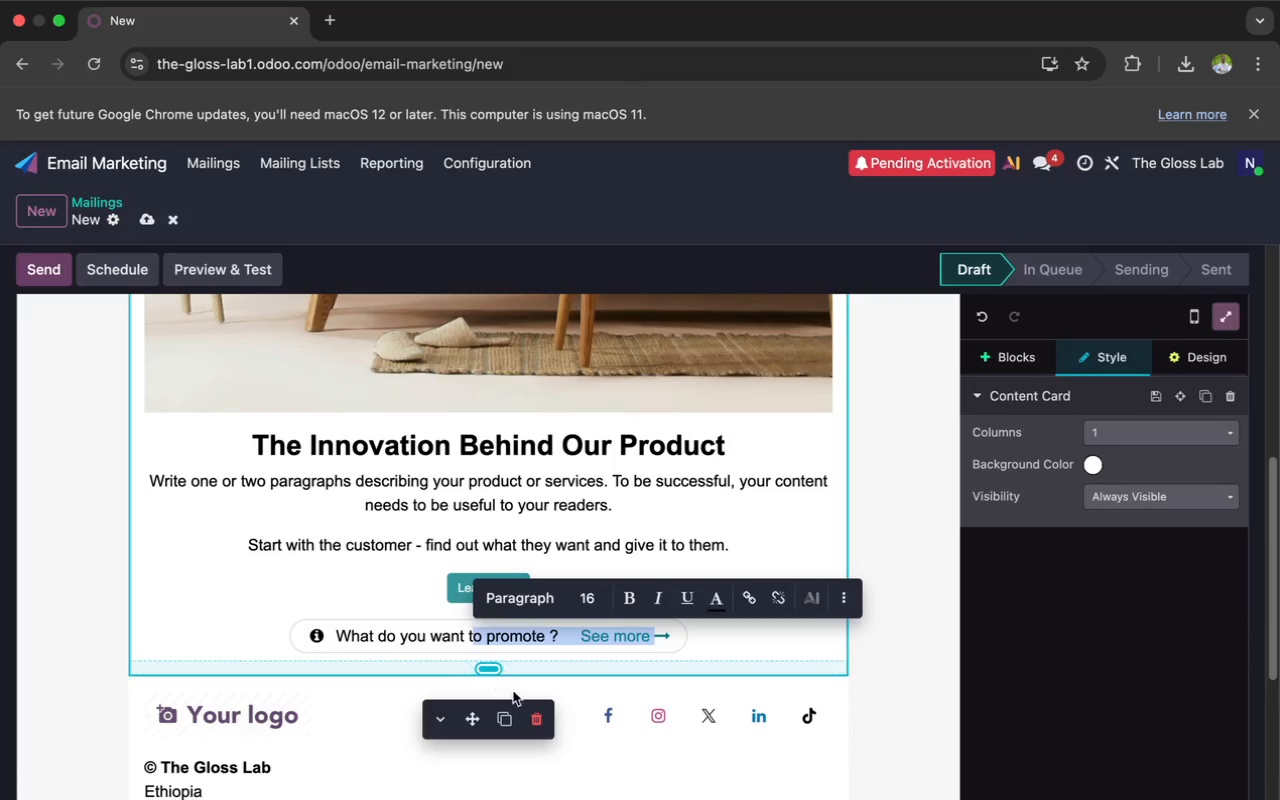 
left_click([534, 712])
 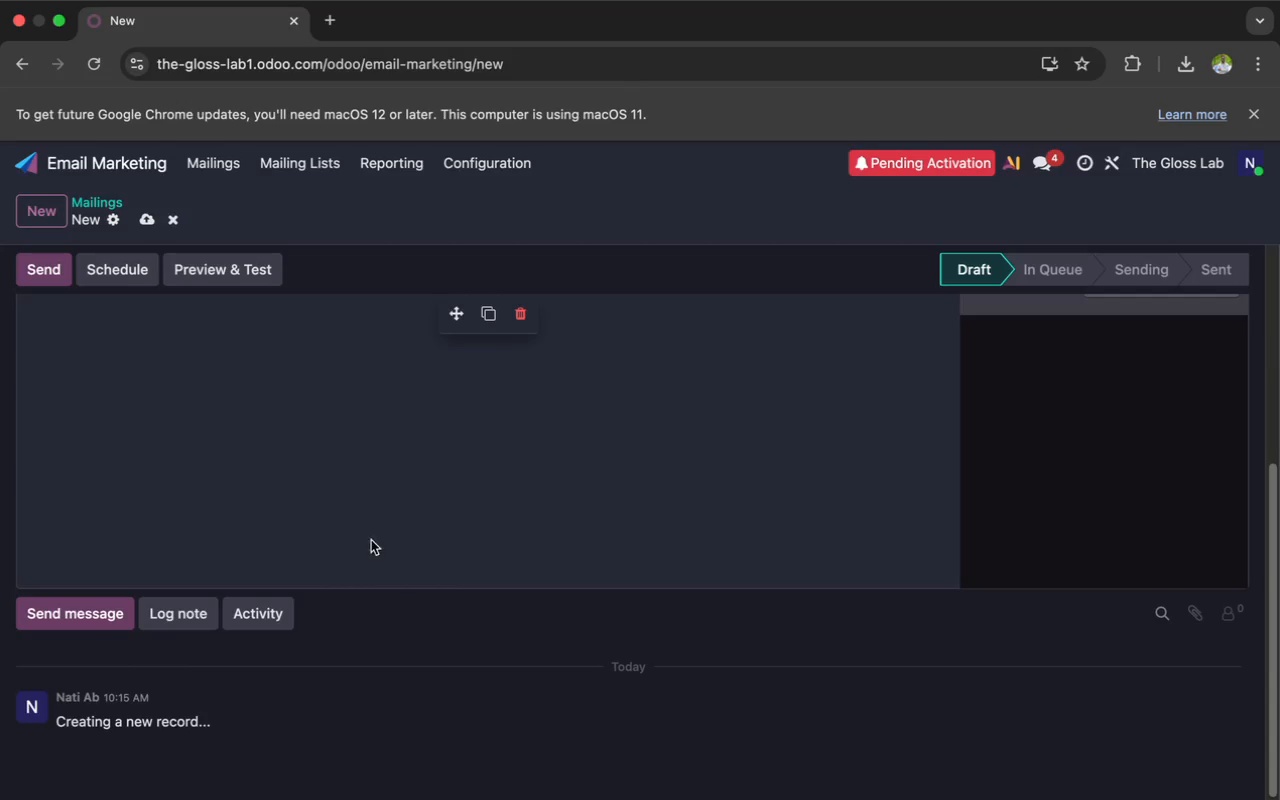 
scroll: coordinate [360, 509], scroll_direction: up, amount: 47.0
 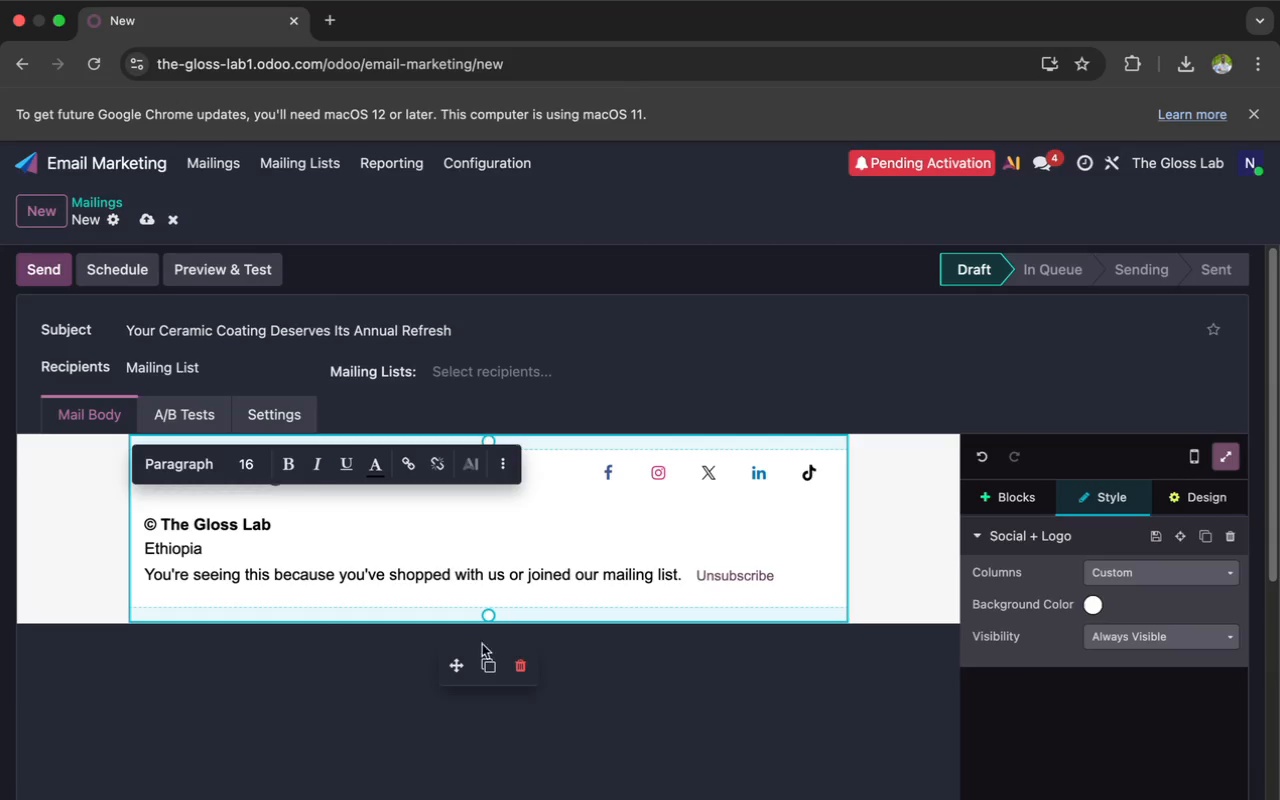 
left_click([519, 658])
 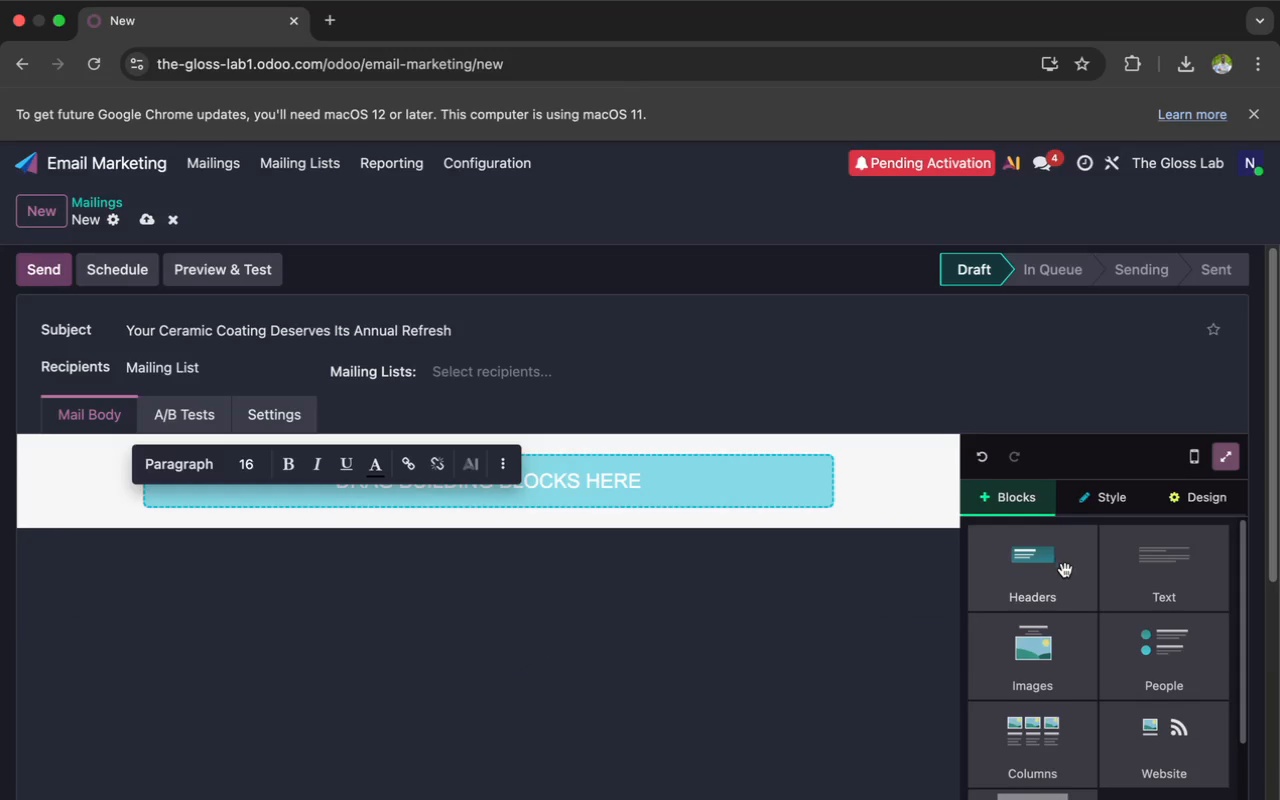 
left_click([1035, 637])
 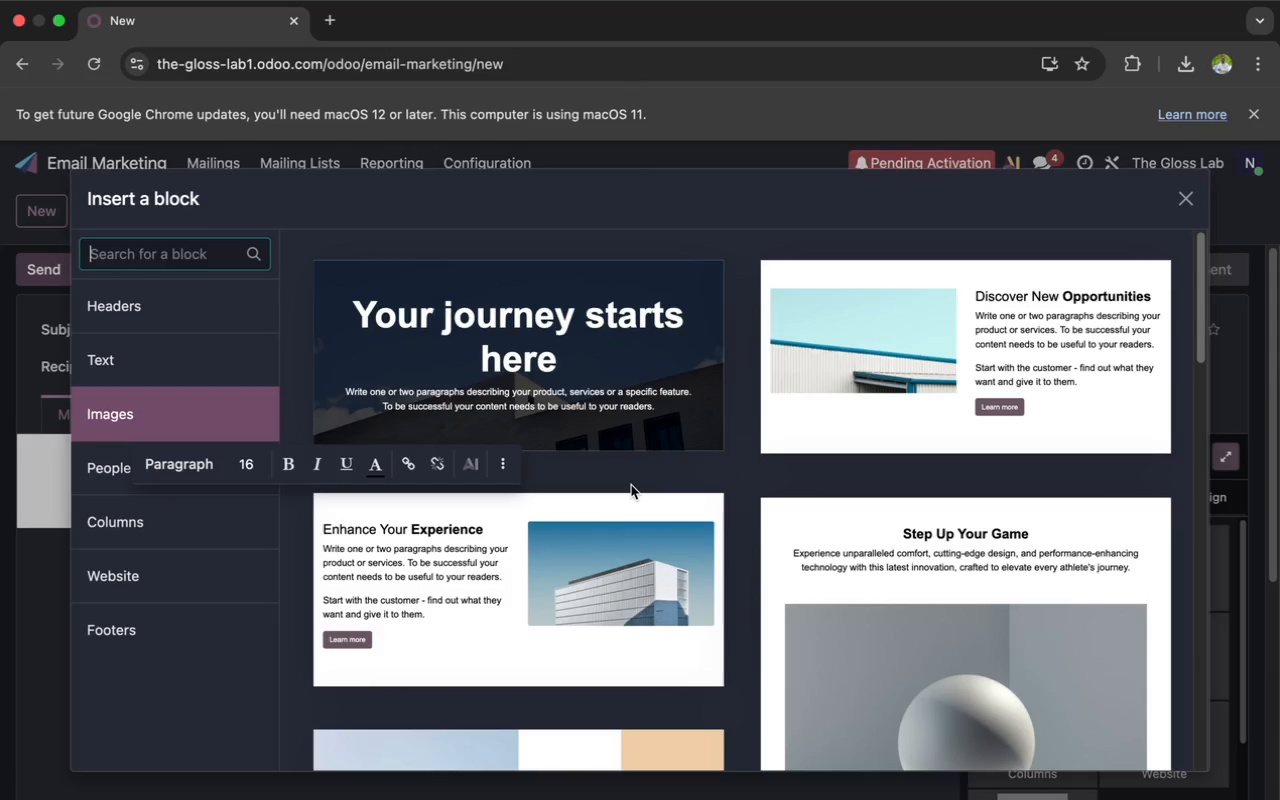 
wait(8.32)
 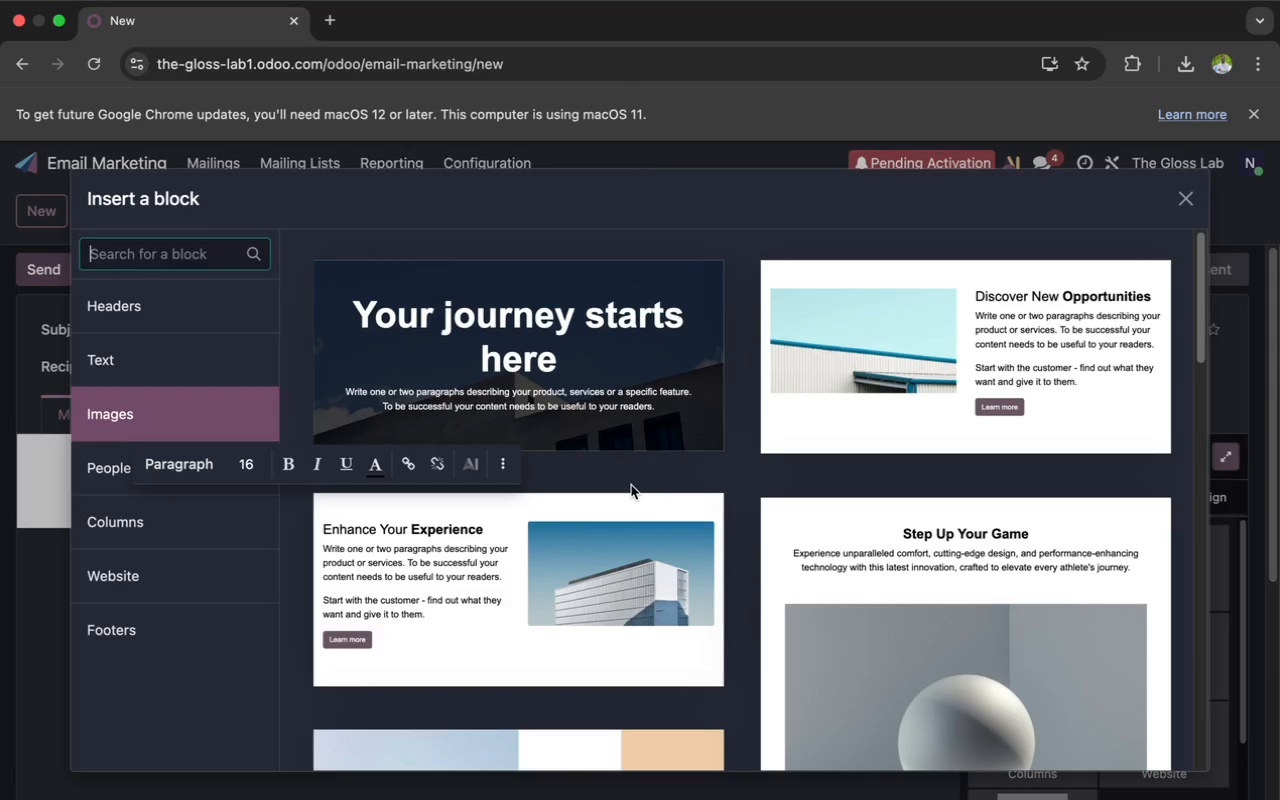 
left_click([1184, 207])
 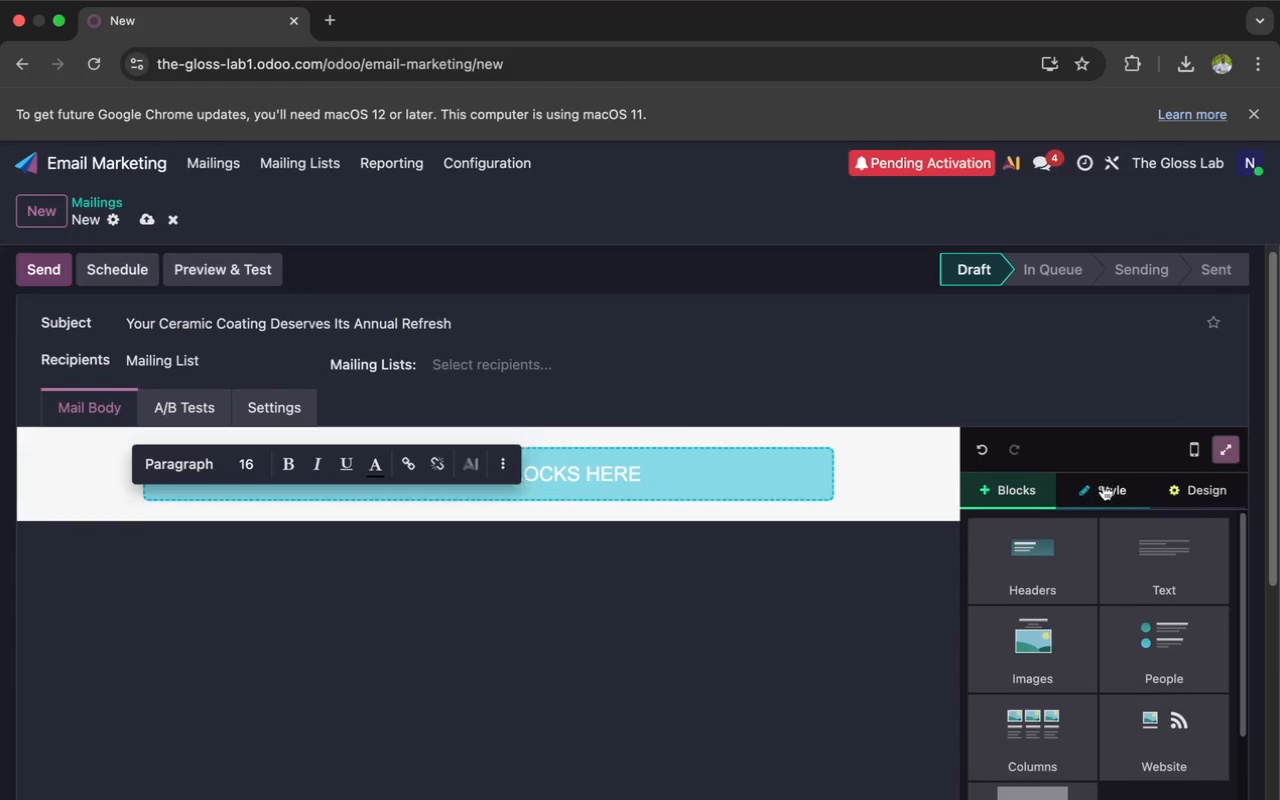 
scroll: coordinate [1103, 485], scroll_direction: down, amount: 11.0
 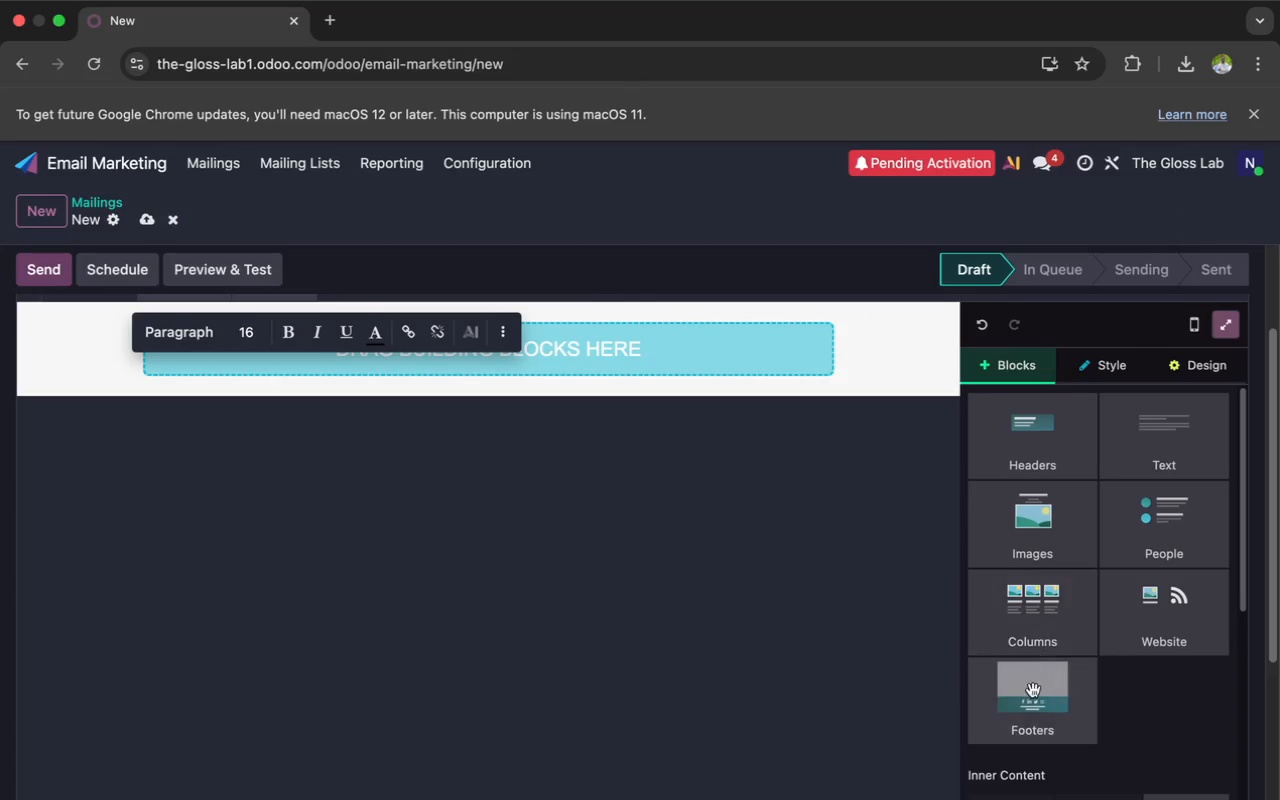 
left_click([1026, 706])
 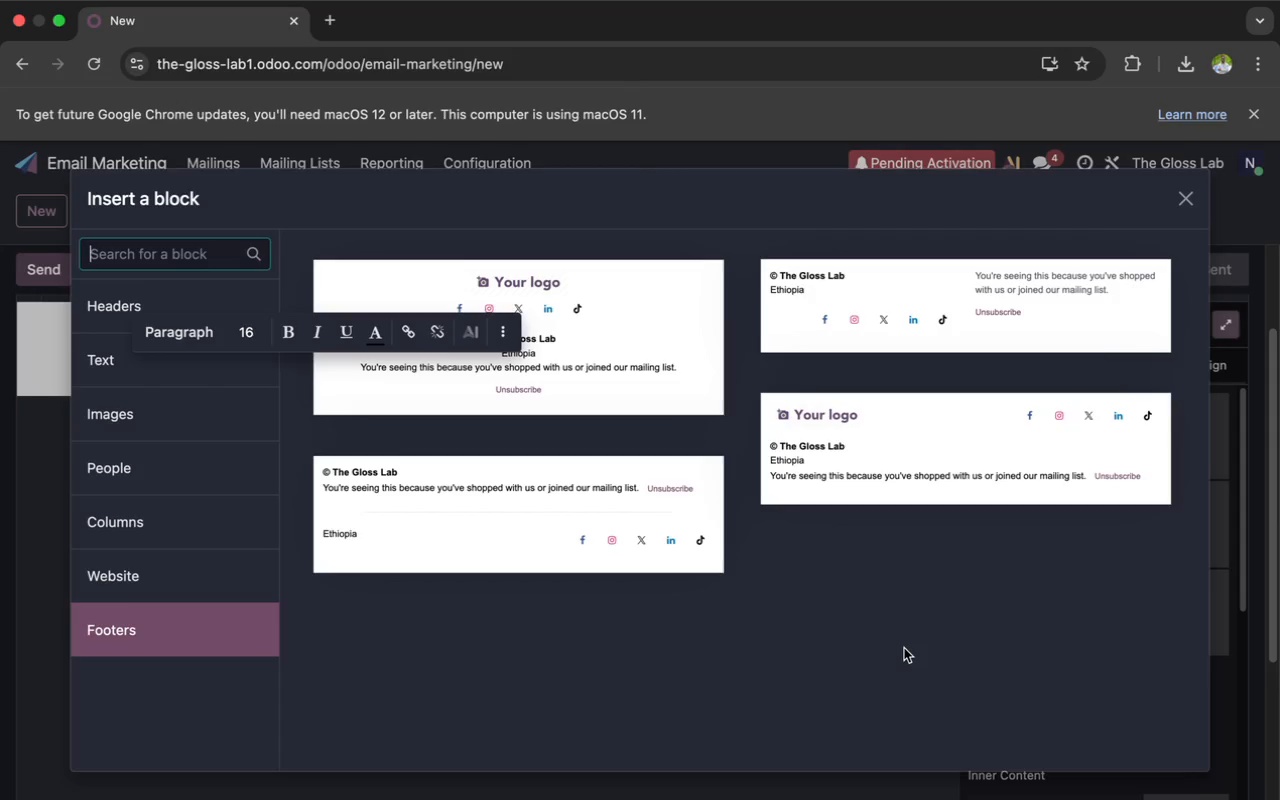 
wait(11.36)
 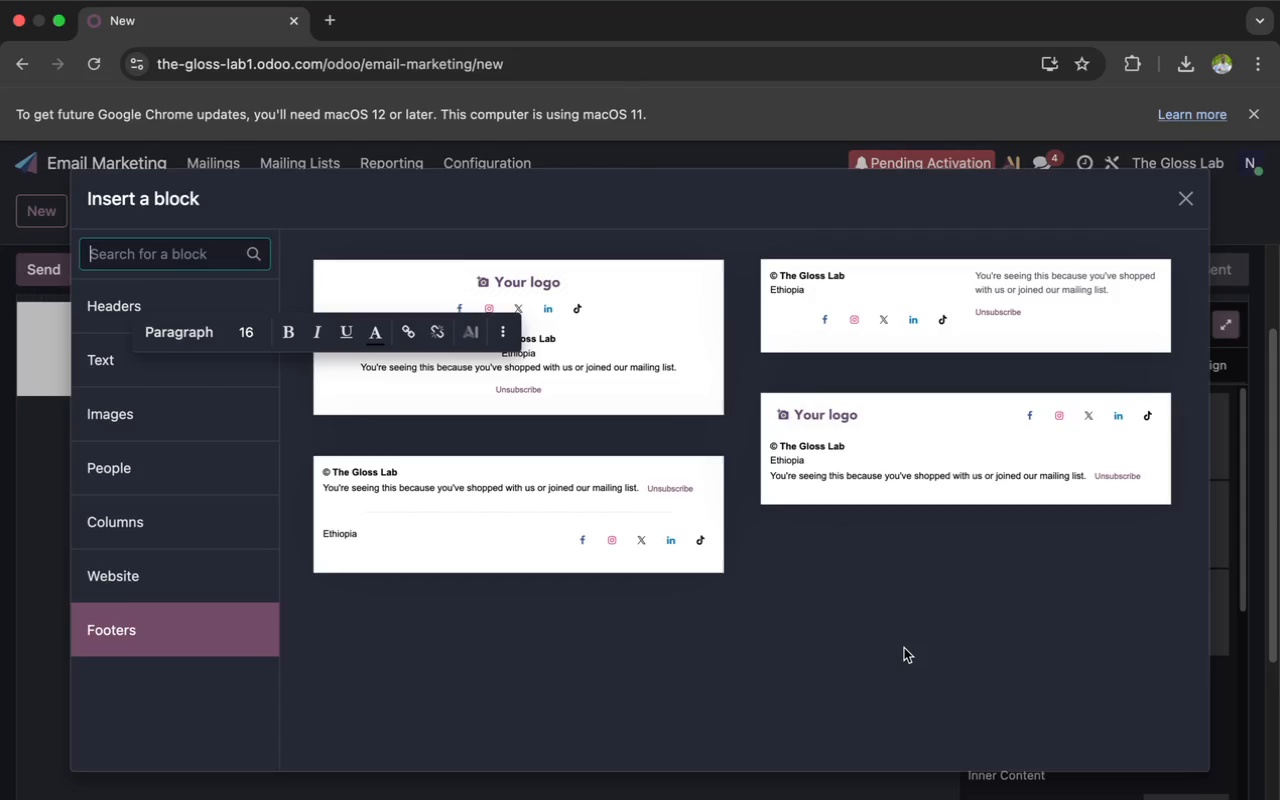 
left_click([904, 447])
 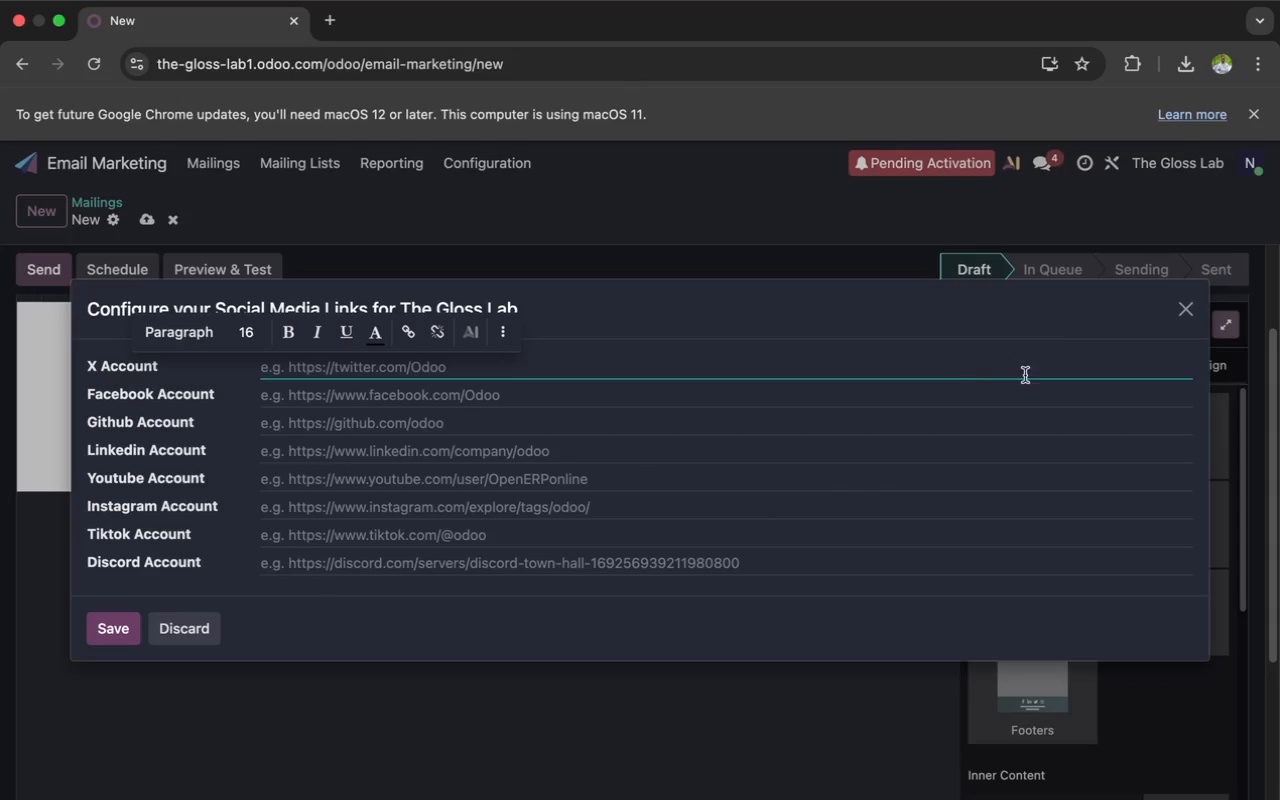 
left_click([1184, 306])
 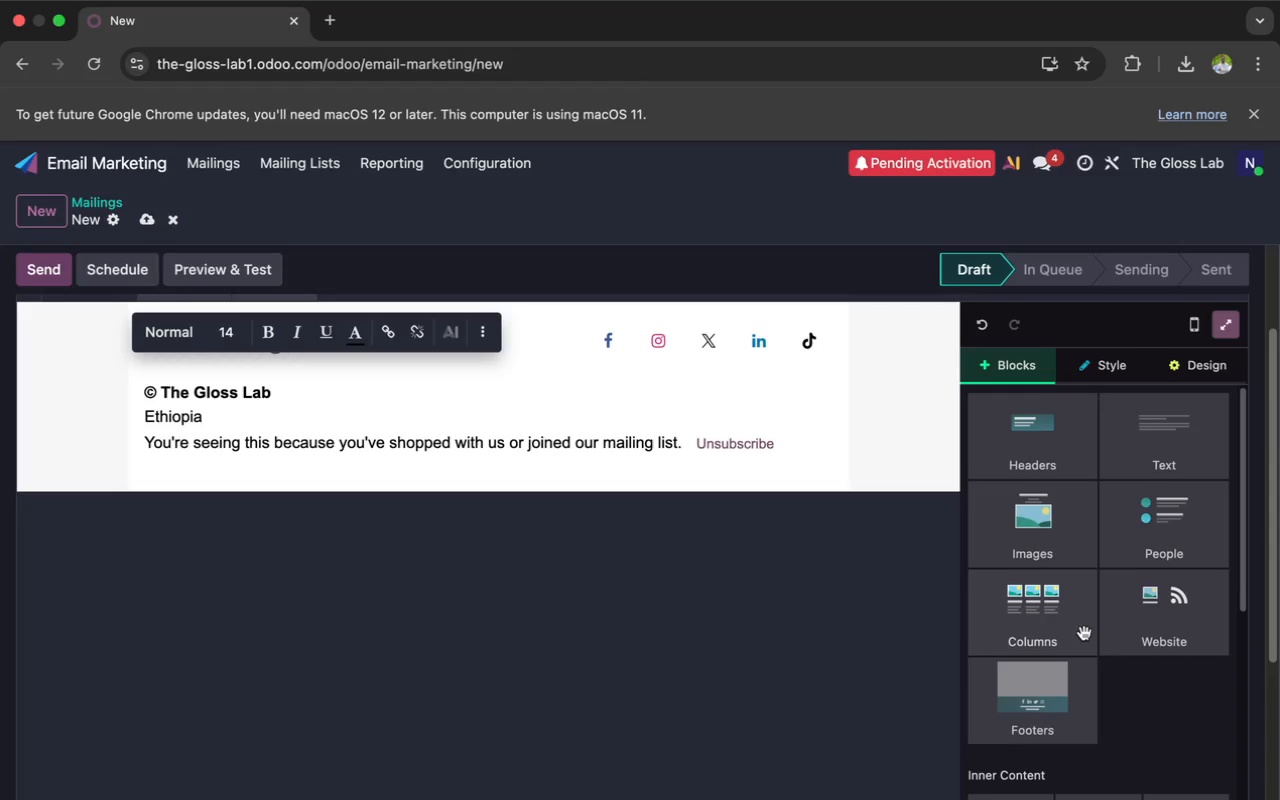 
scroll: coordinate [1084, 633], scroll_direction: down, amount: 11.0
 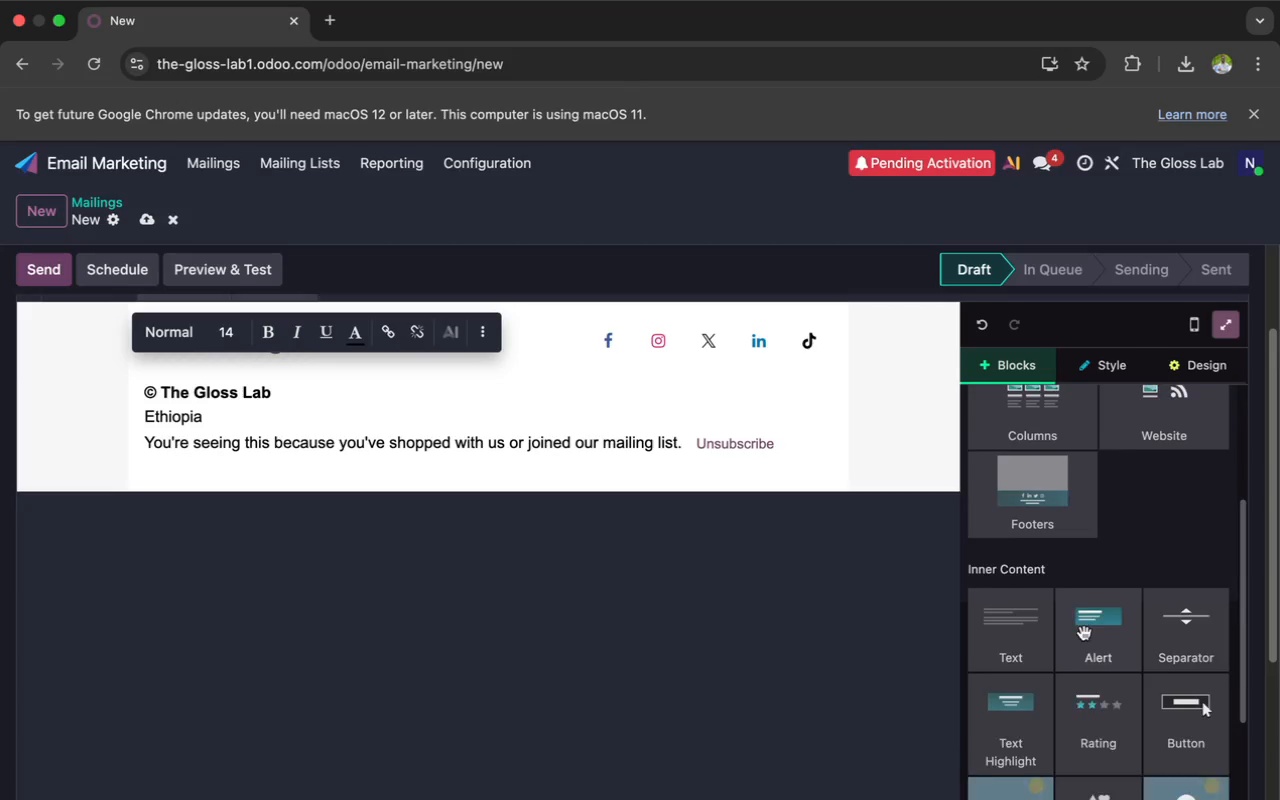 
scroll: coordinate [1084, 633], scroll_direction: up, amount: 9.0
 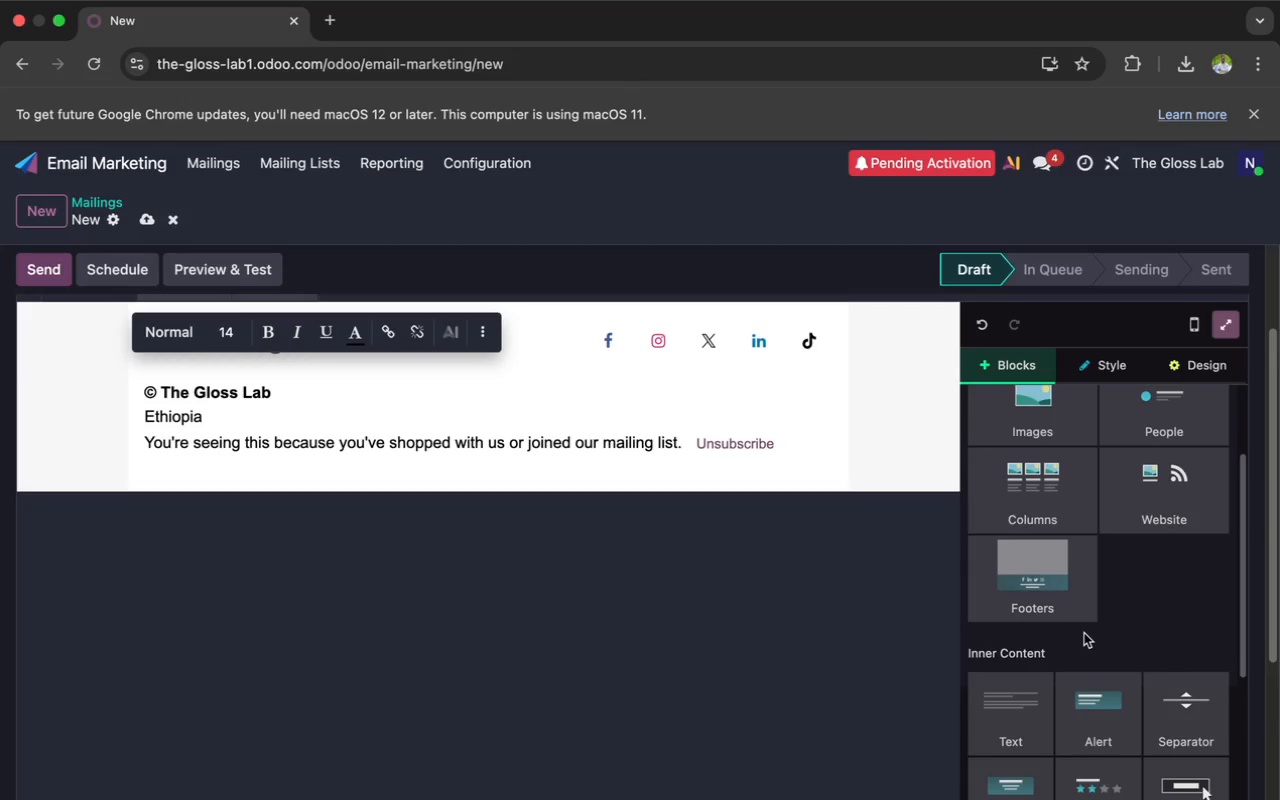 
scroll: coordinate [1084, 633], scroll_direction: down, amount: 42.0
 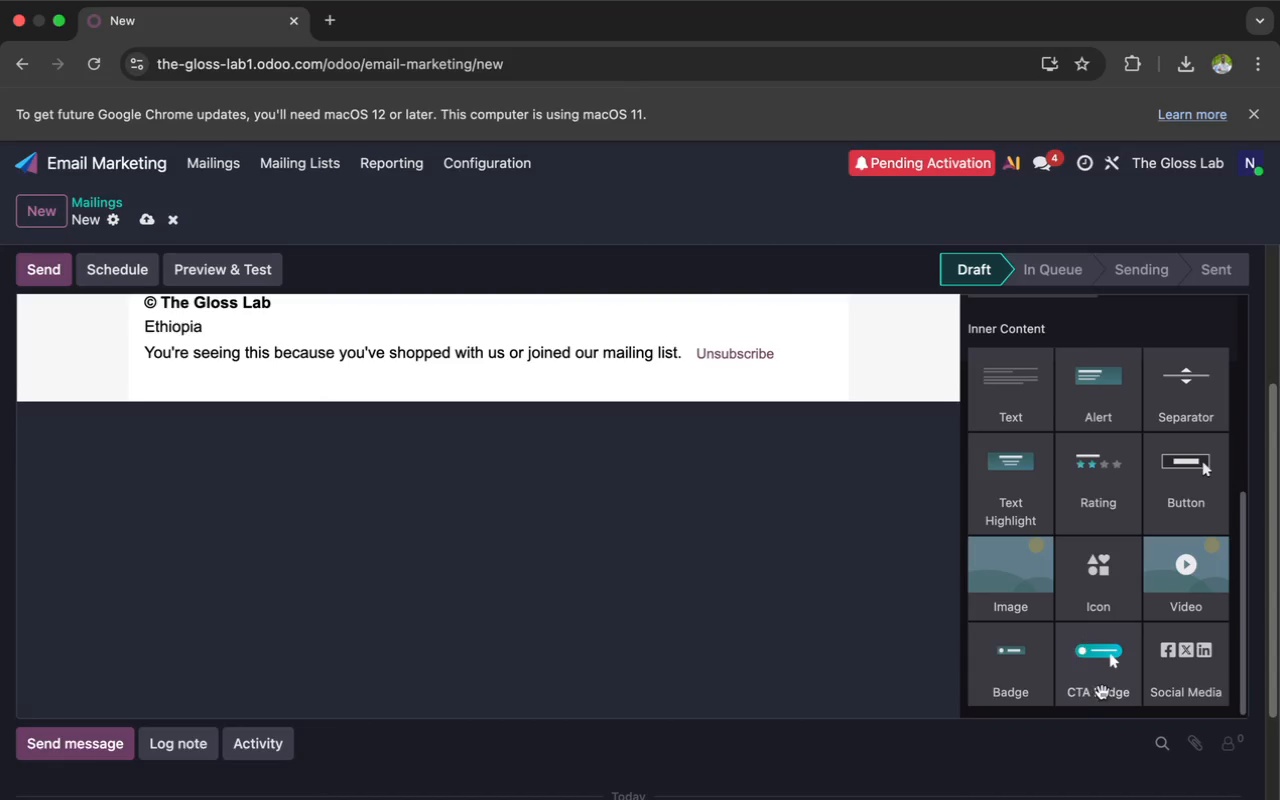 
left_click_drag(start_coordinate=[1102, 690], to_coordinate=[462, 366])
 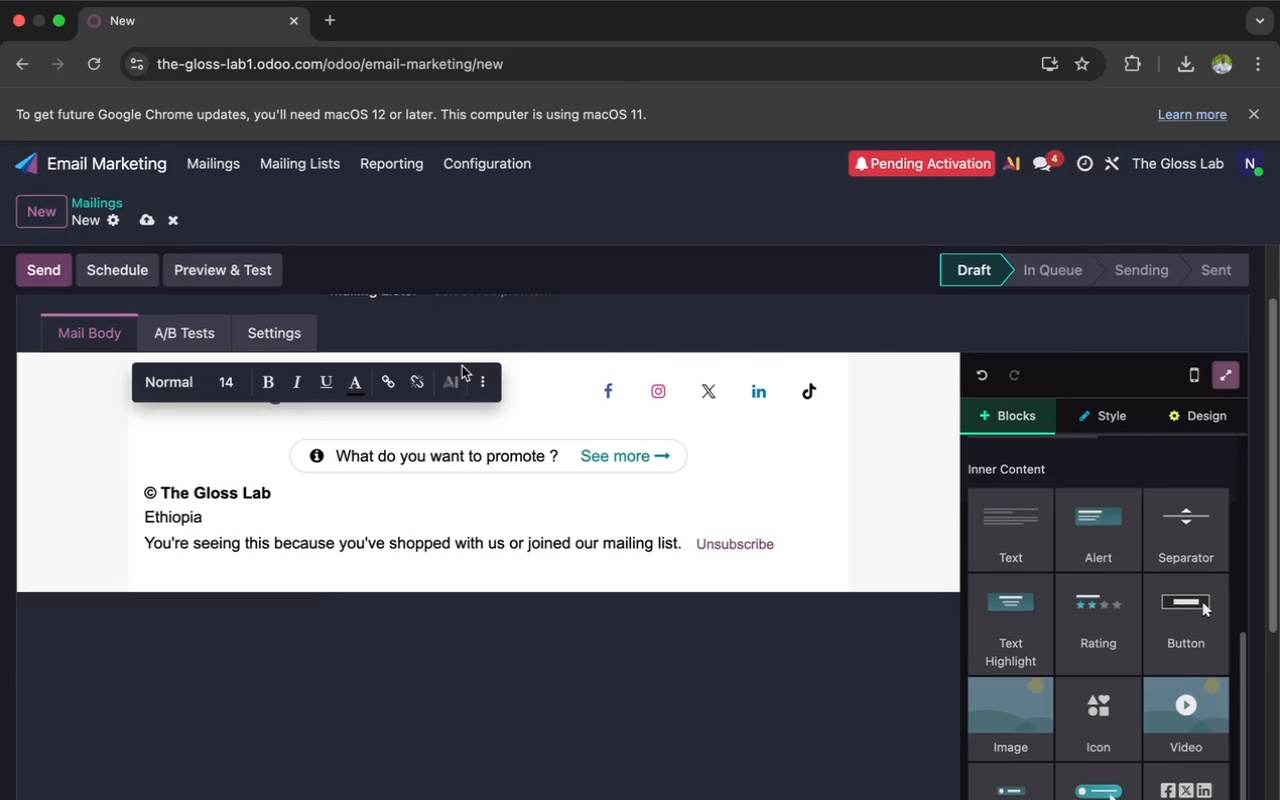 
scroll: coordinate [1105, 653], scroll_direction: up, amount: 16.0
 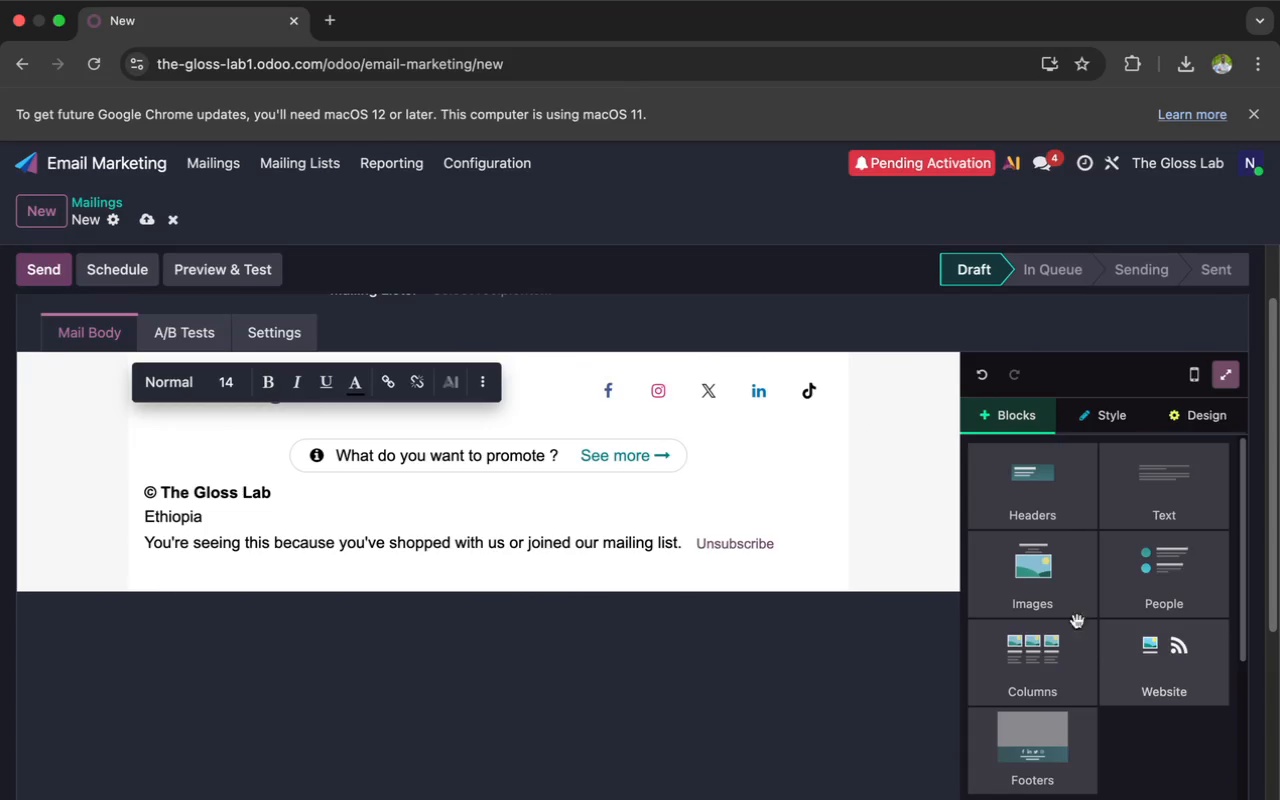 
left_click([1054, 604])
 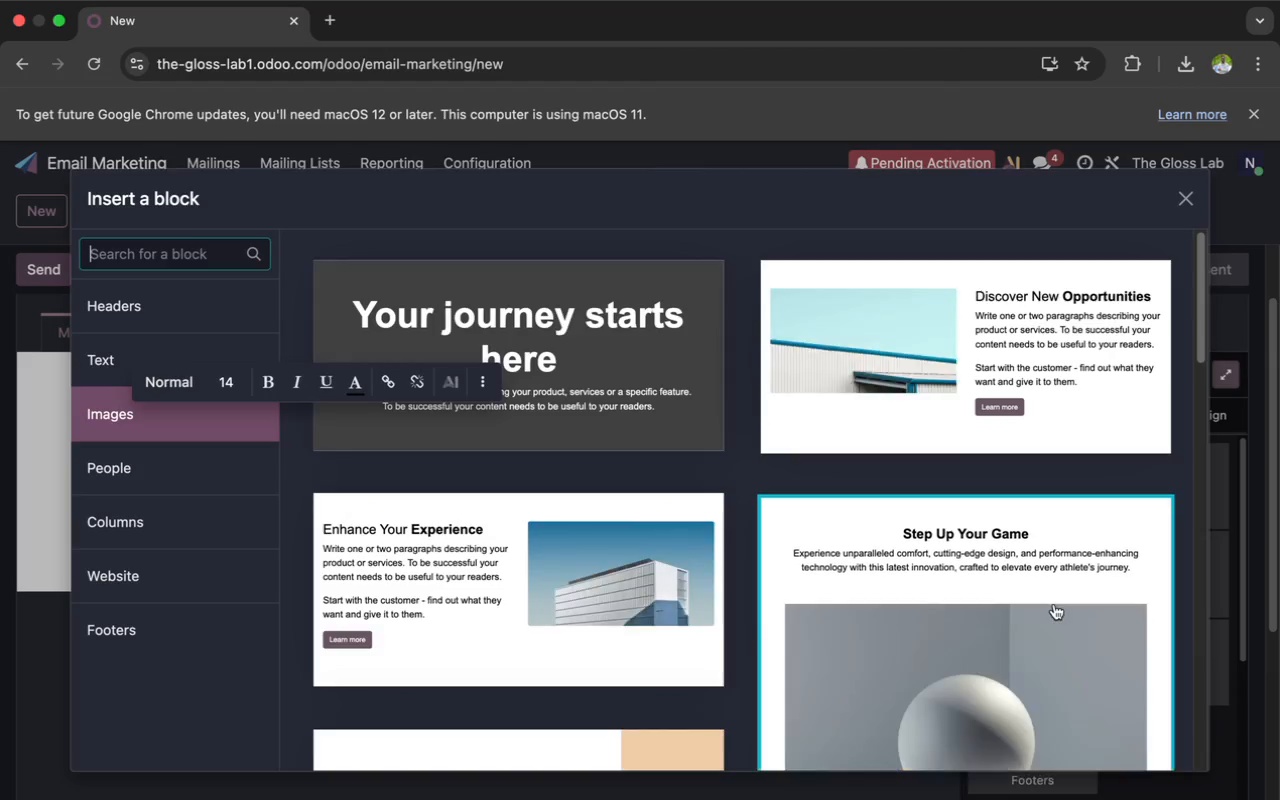 
scroll: coordinate [1054, 604], scroll_direction: down, amount: 89.0
 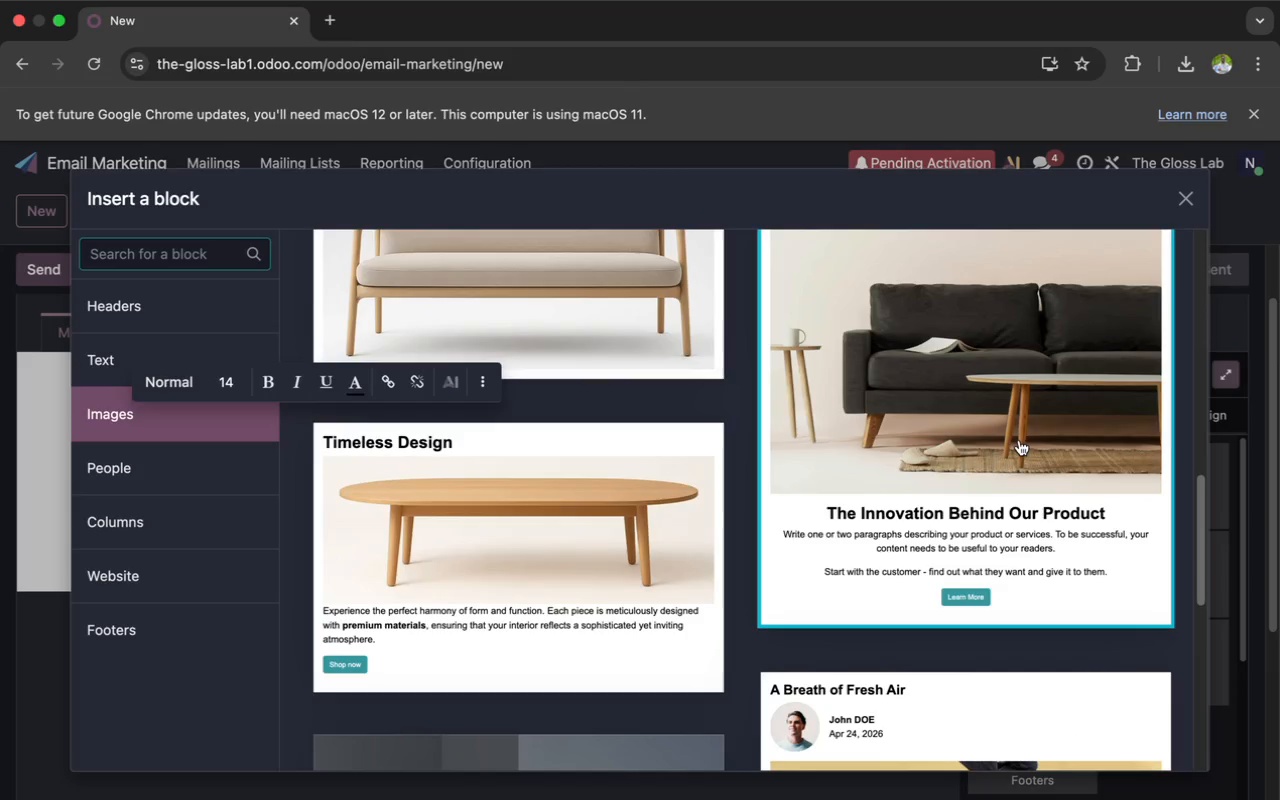 
left_click([1019, 440])
 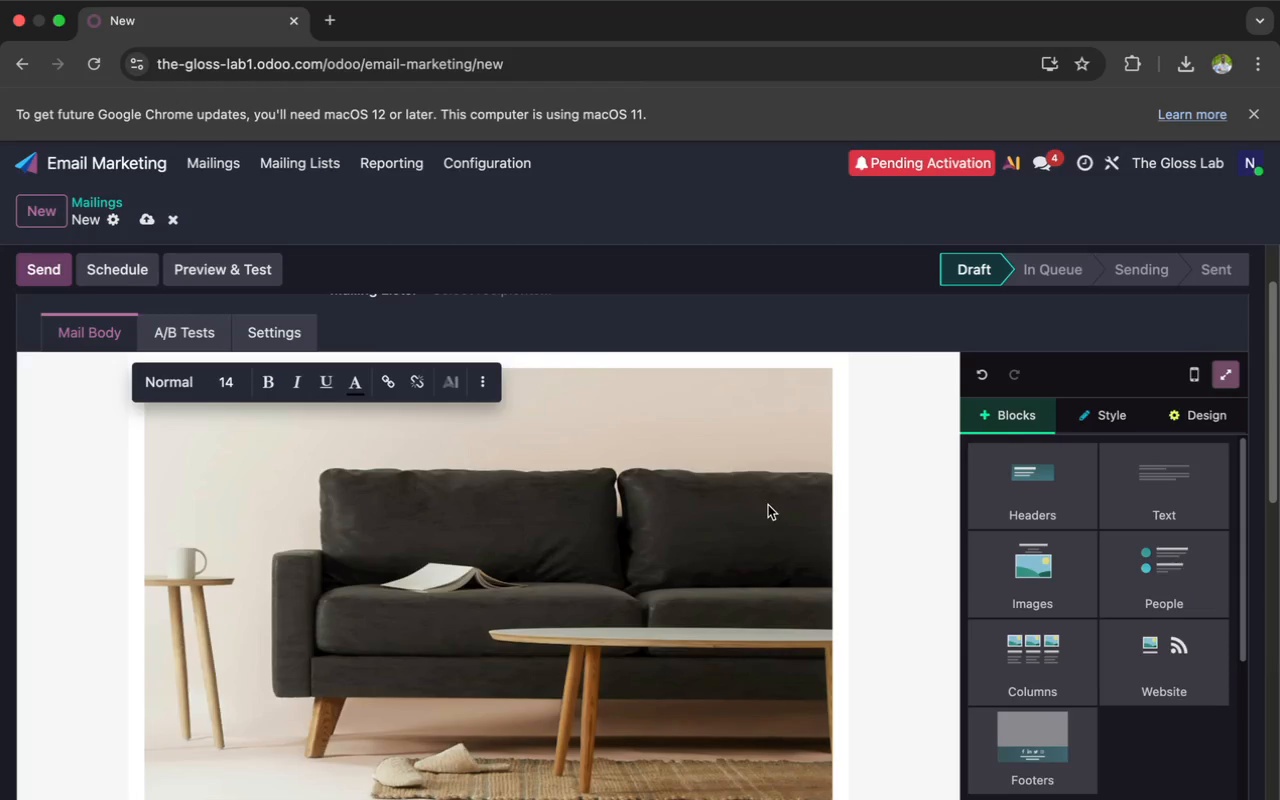 
scroll: coordinate [768, 505], scroll_direction: down, amount: 55.0
 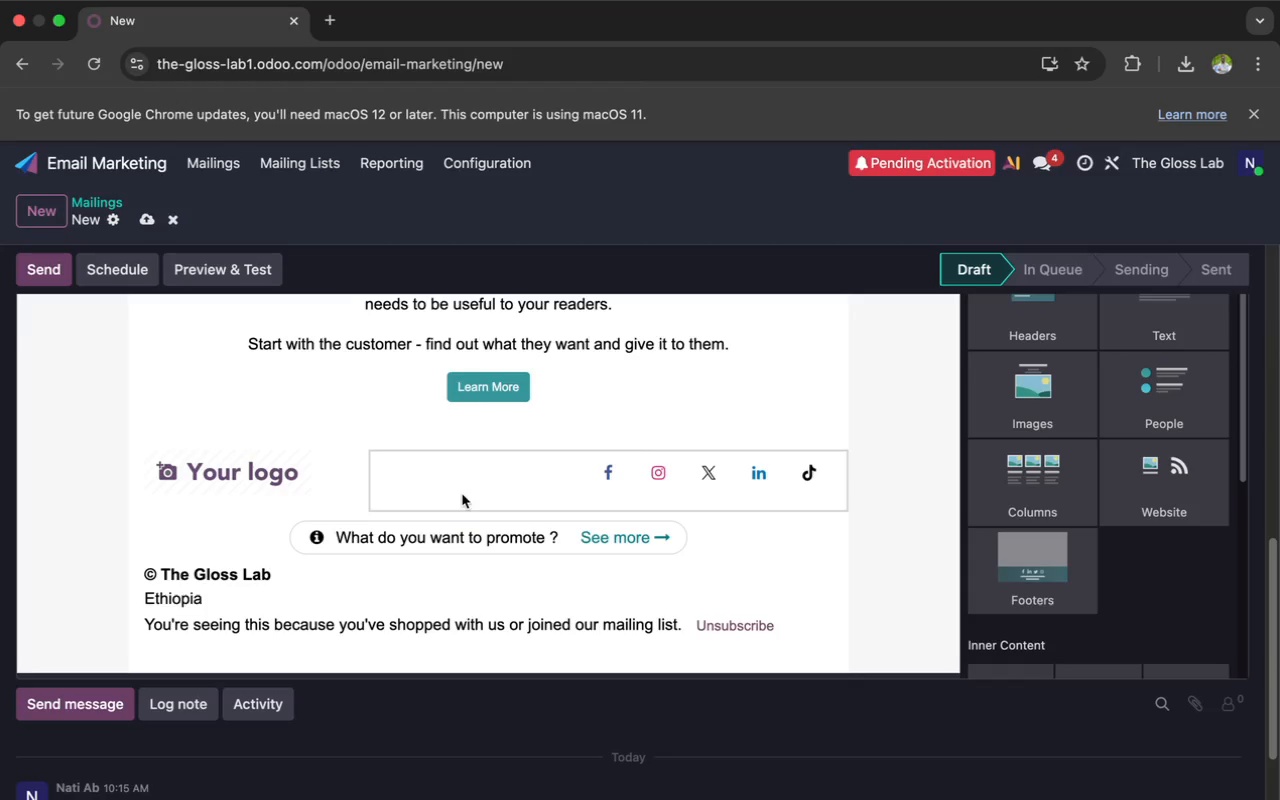 
wait(6.85)
 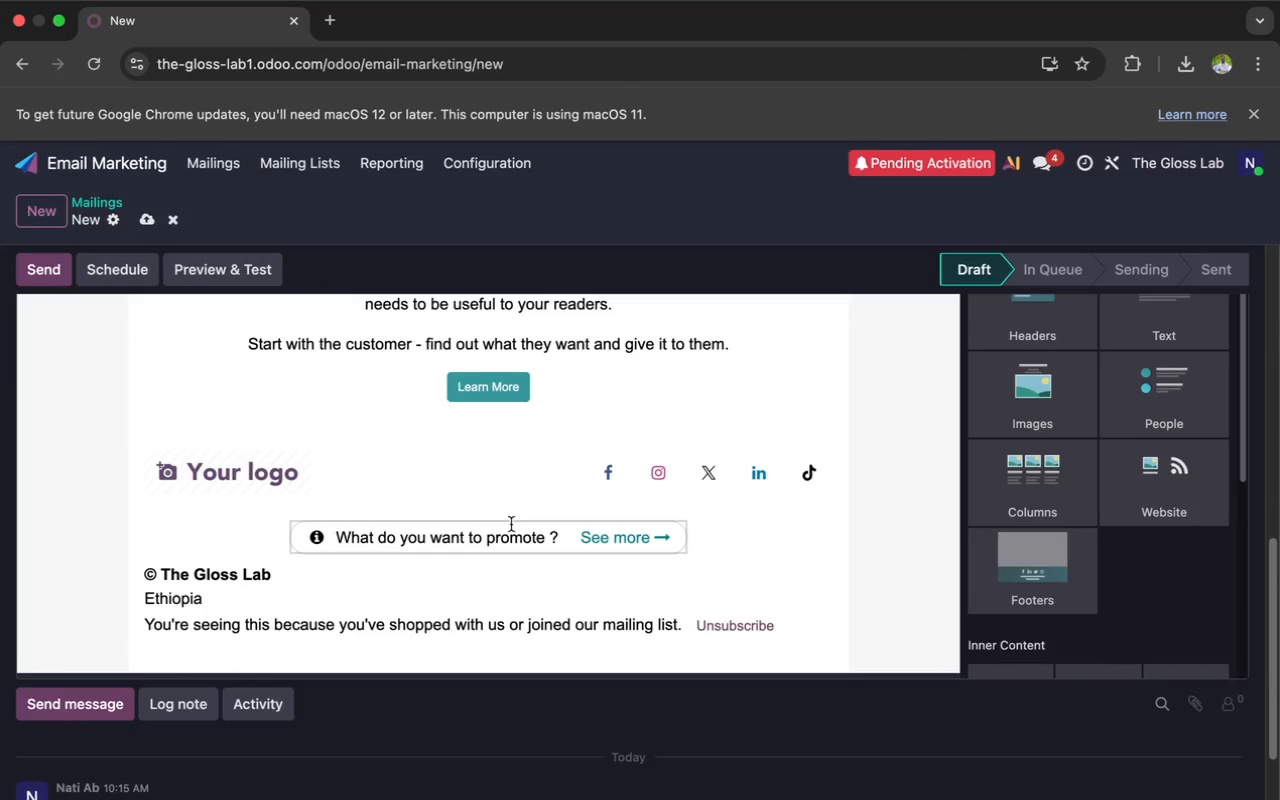 
left_click([353, 592])
 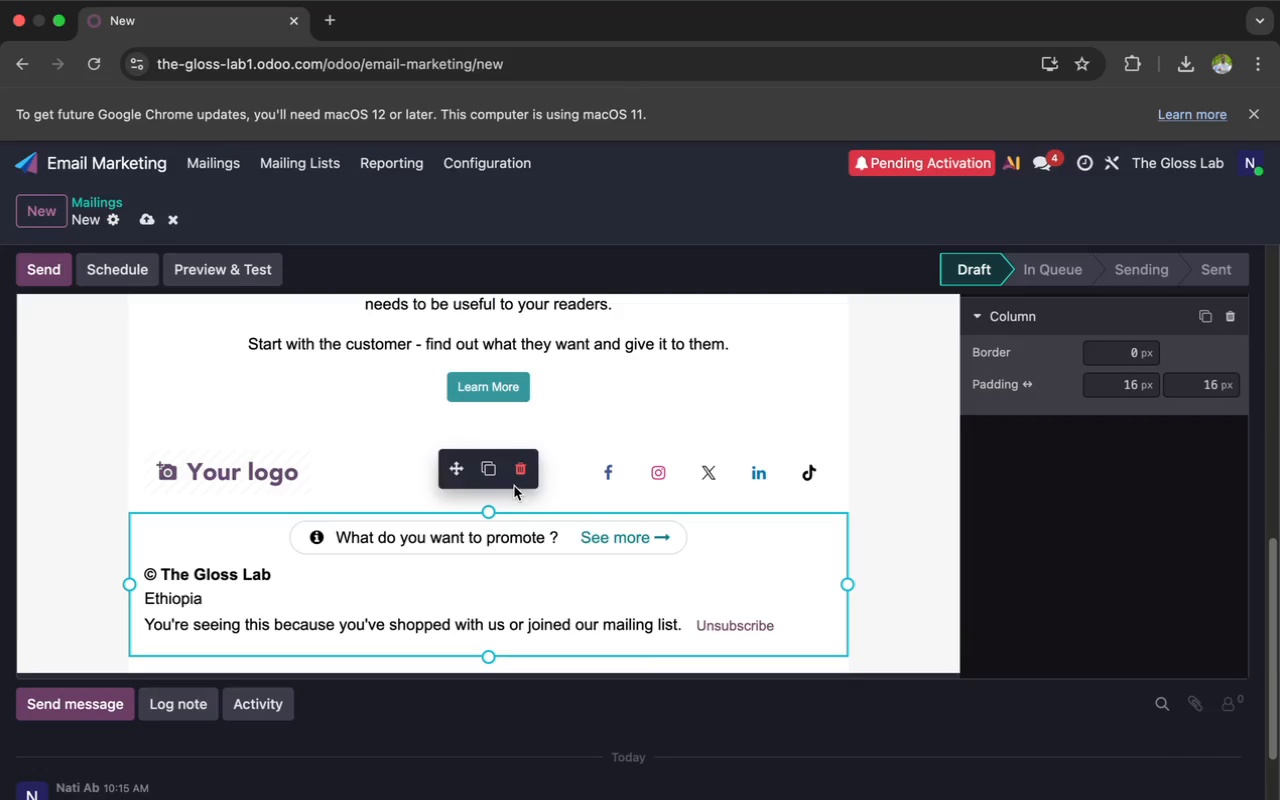 
left_click([517, 482])
 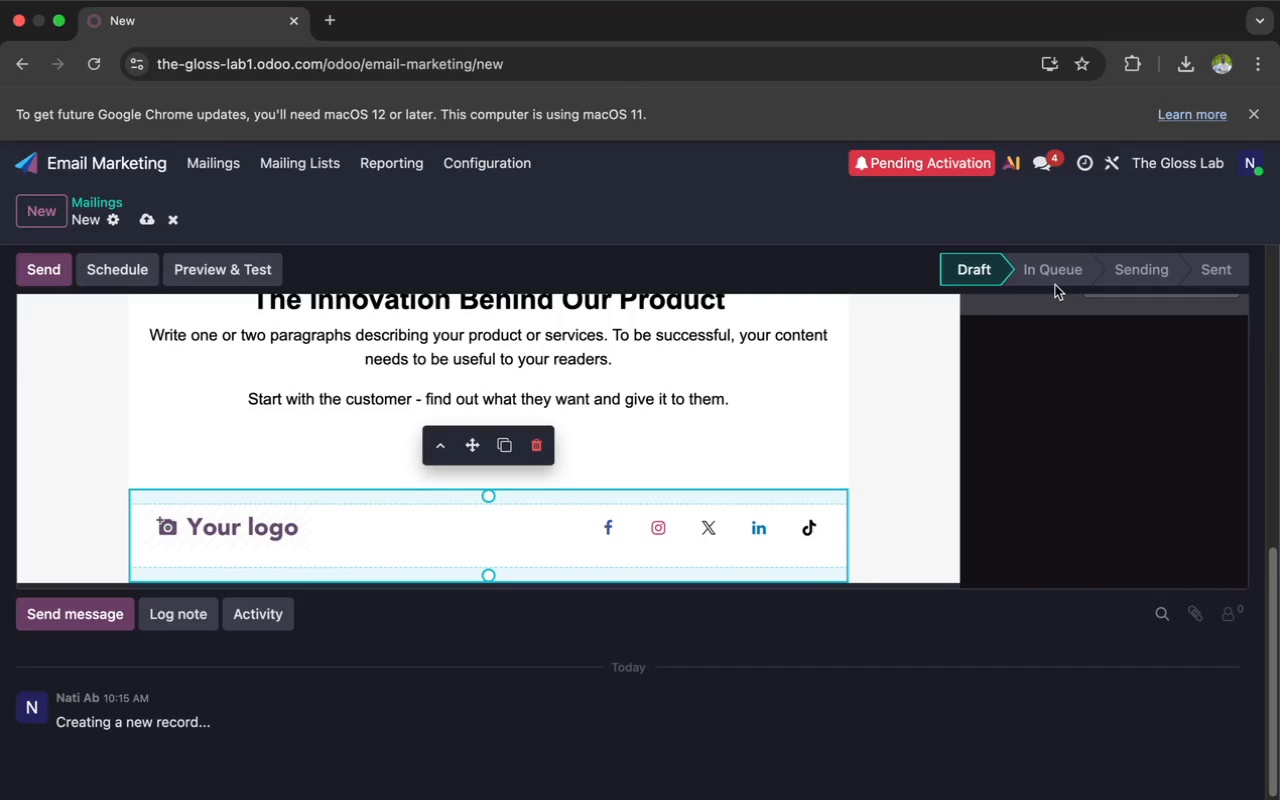 
wait(5.4)
 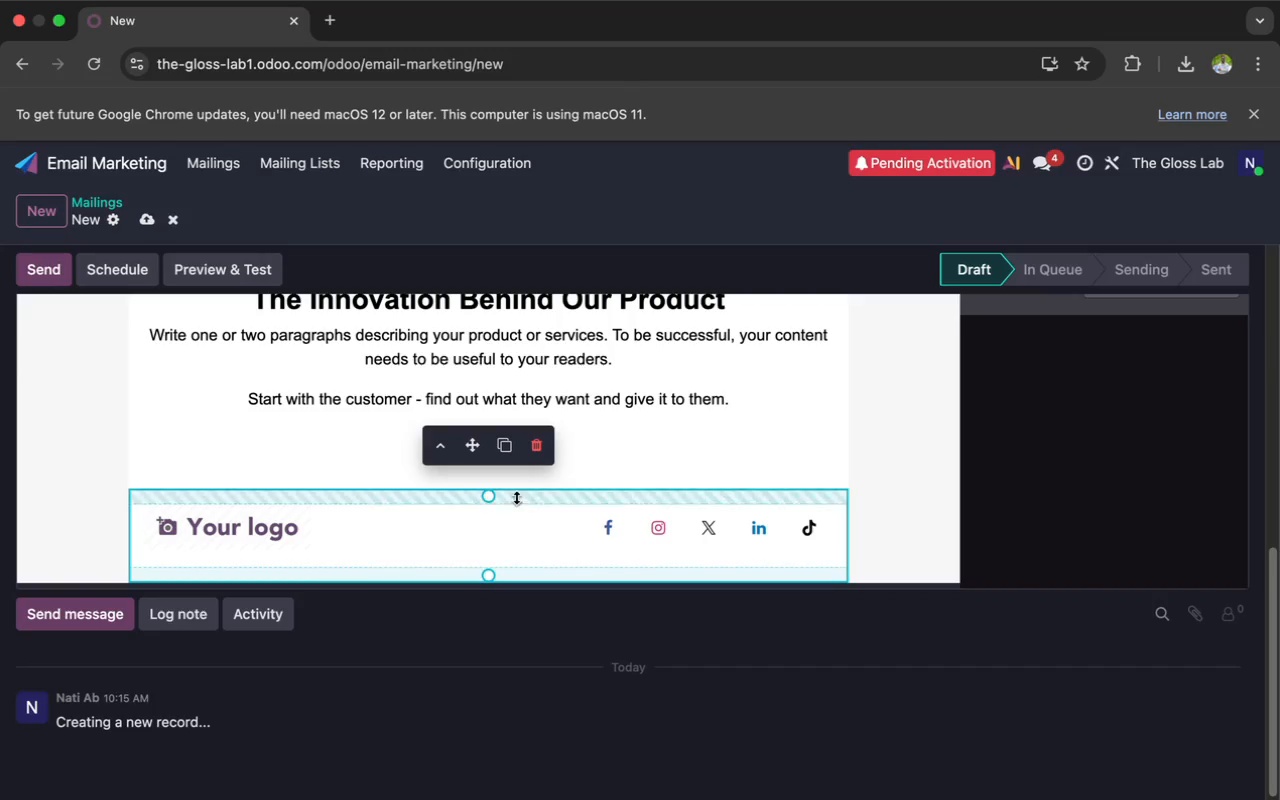 
scroll: coordinate [1048, 484], scroll_direction: up, amount: 101.0
 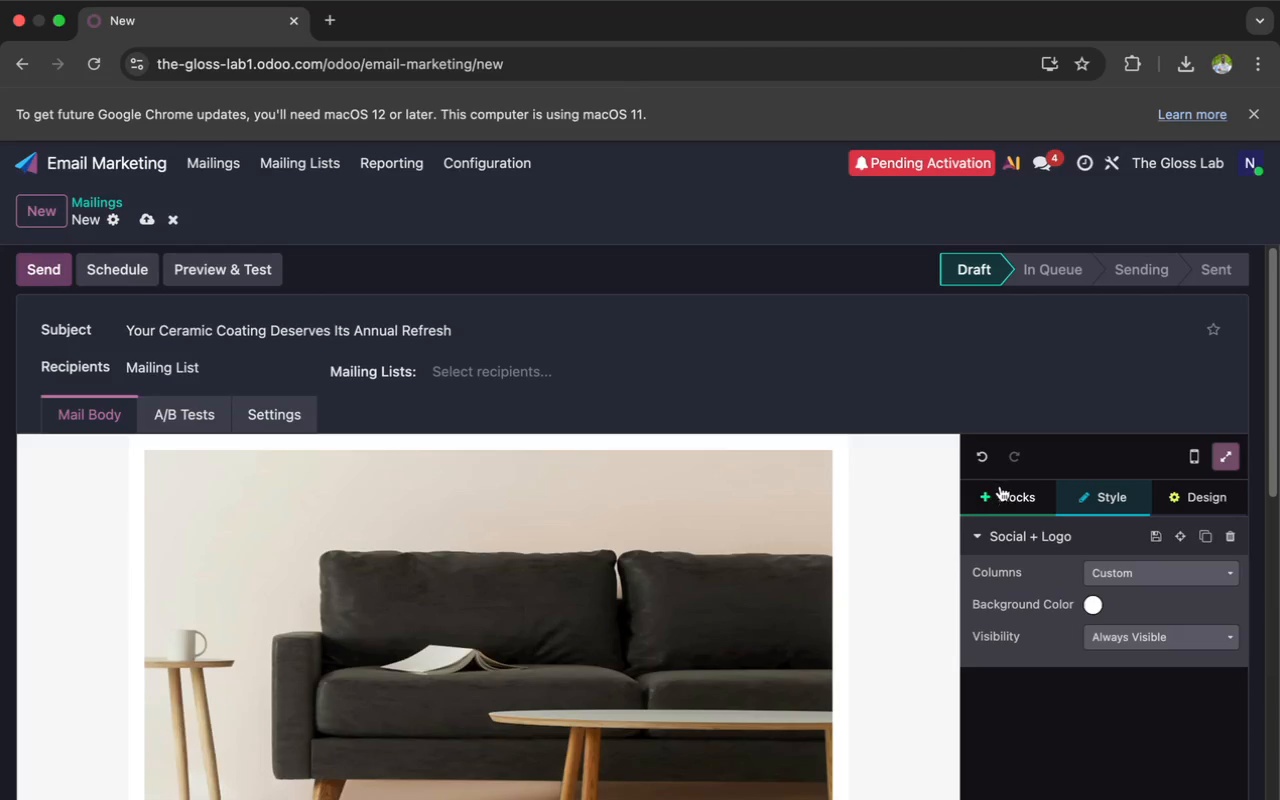 
left_click([994, 491])
 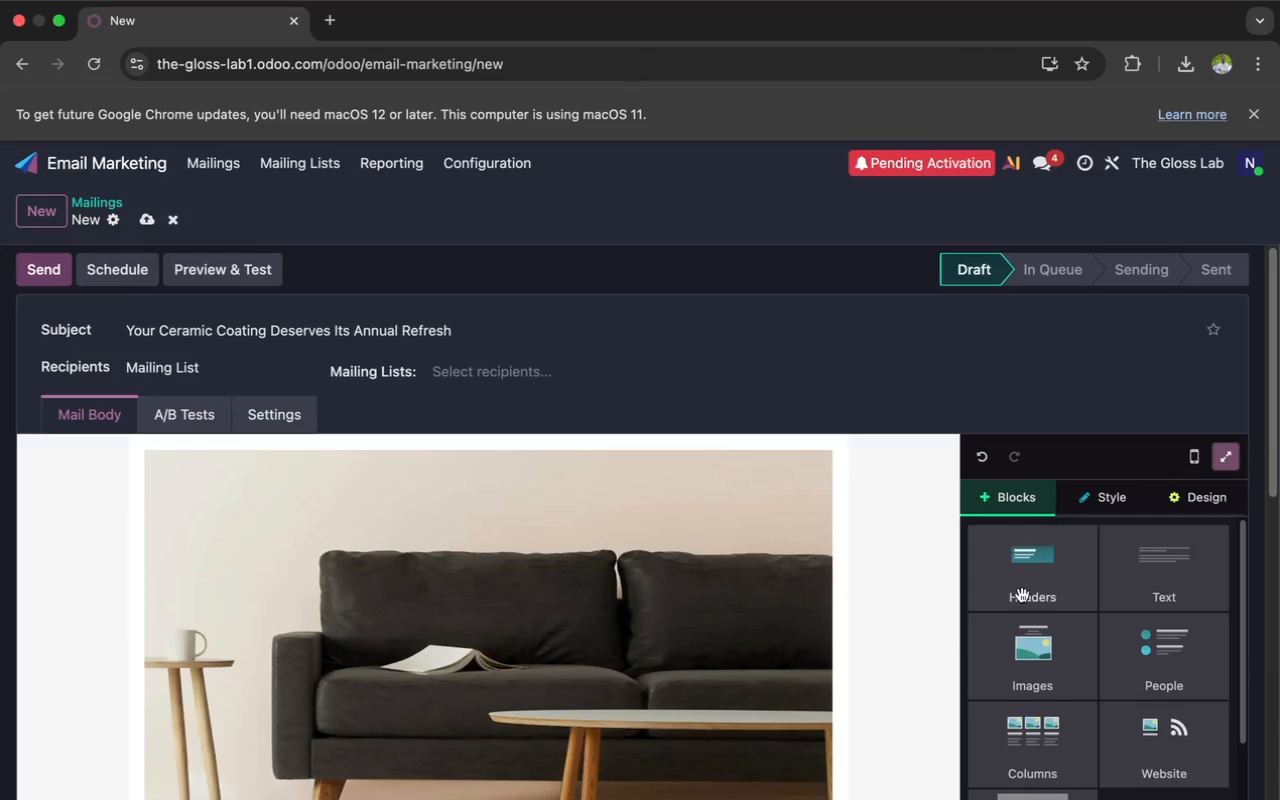 
scroll: coordinate [1044, 668], scroll_direction: down, amount: 58.0
 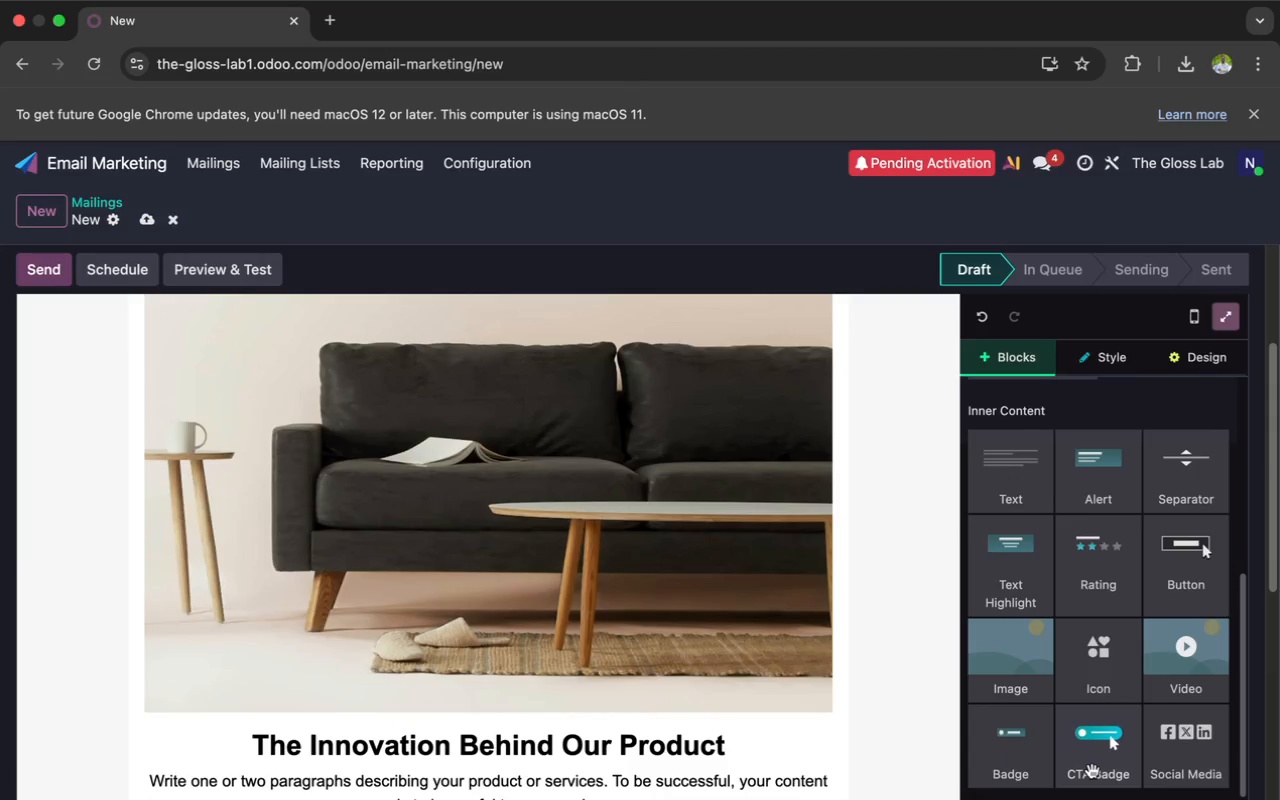 
left_click_drag(start_coordinate=[1092, 771], to_coordinate=[515, 484])
 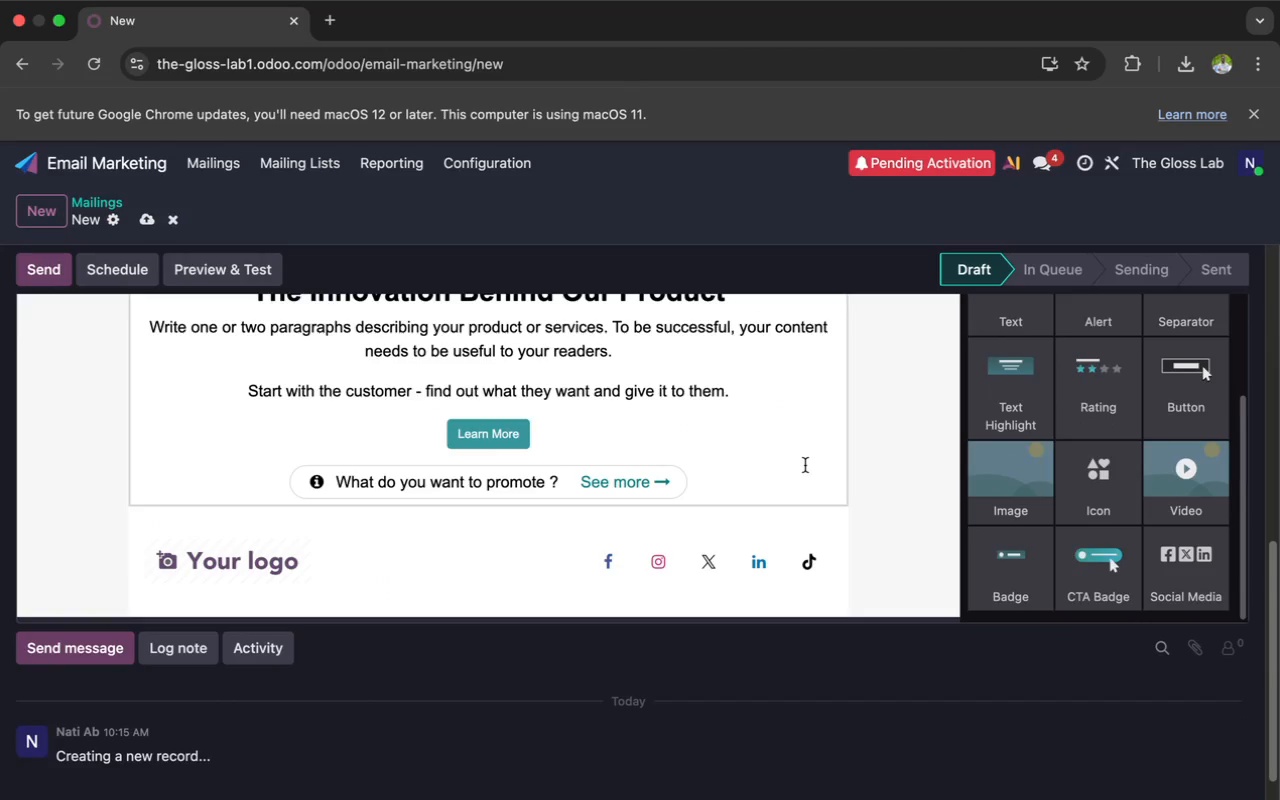 
scroll: coordinate [805, 465], scroll_direction: up, amount: 7.0
 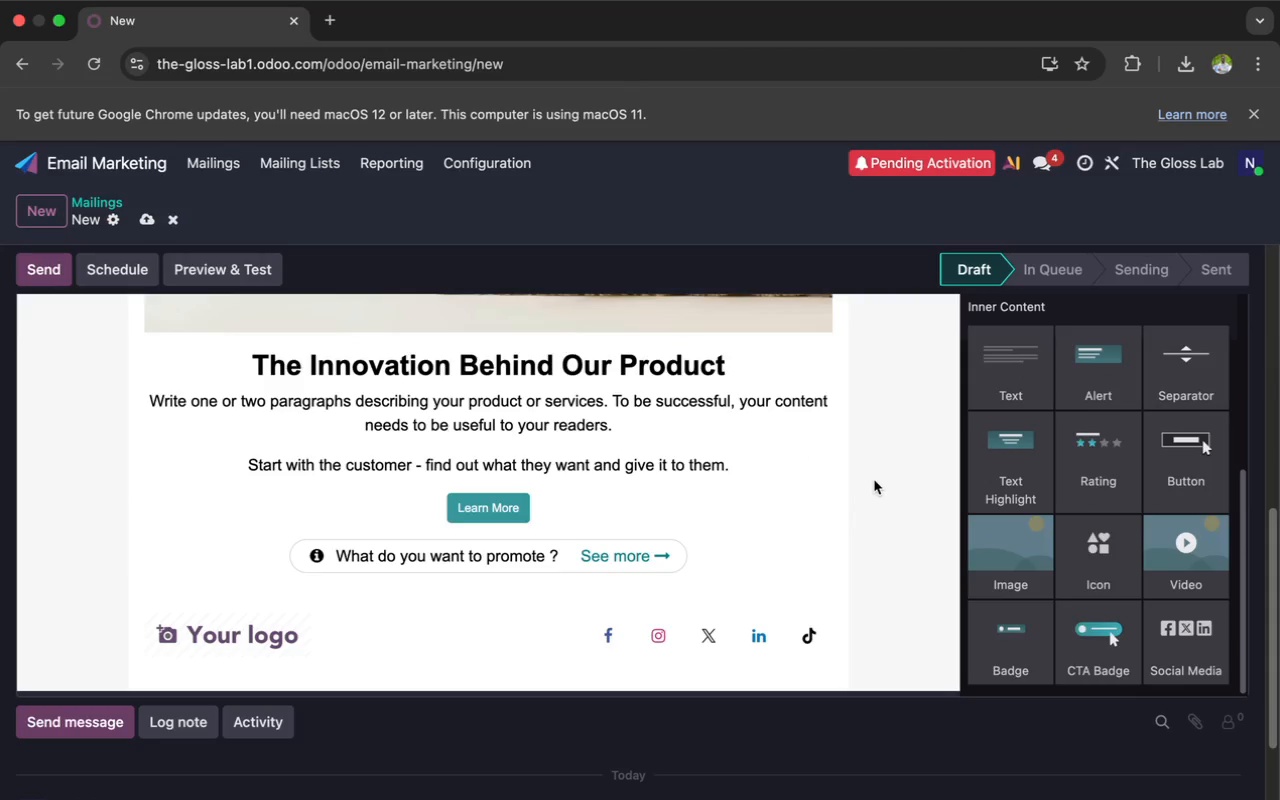 
left_click([875, 480])
 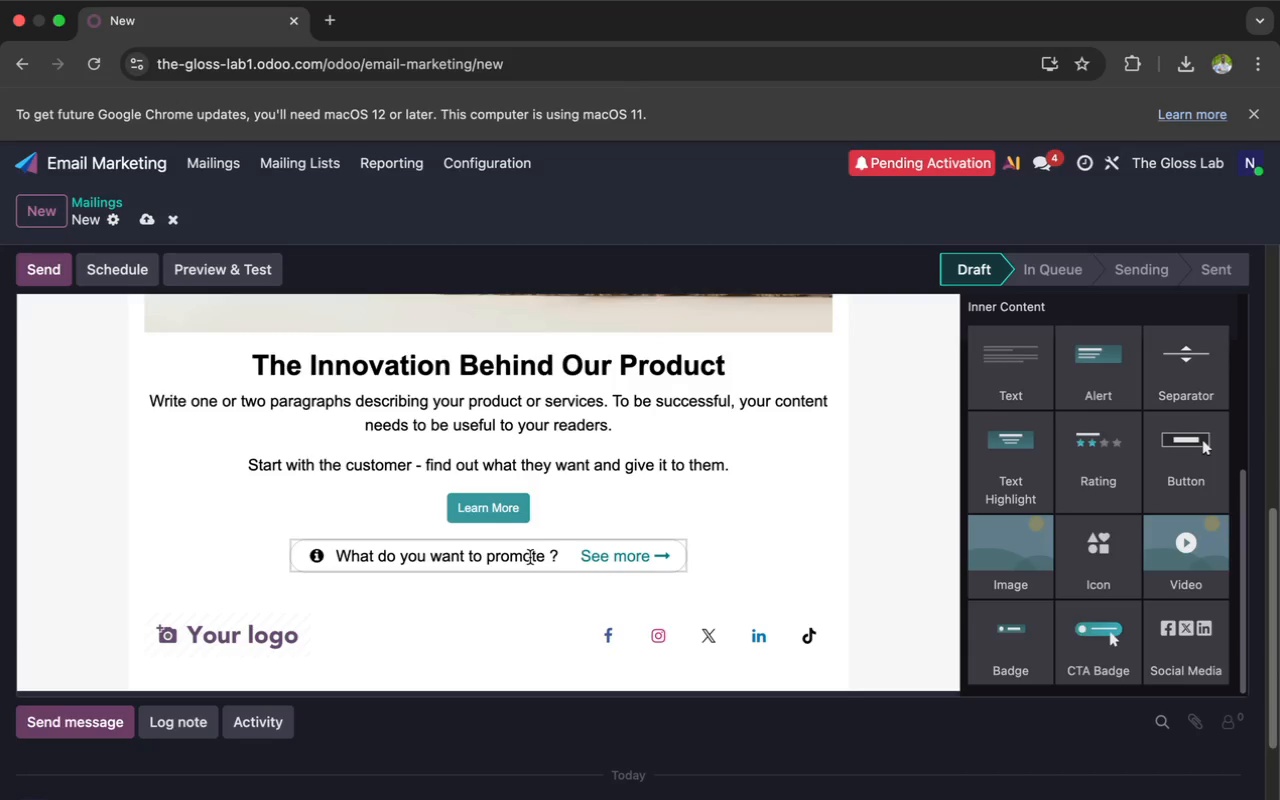 
wait(34.79)
 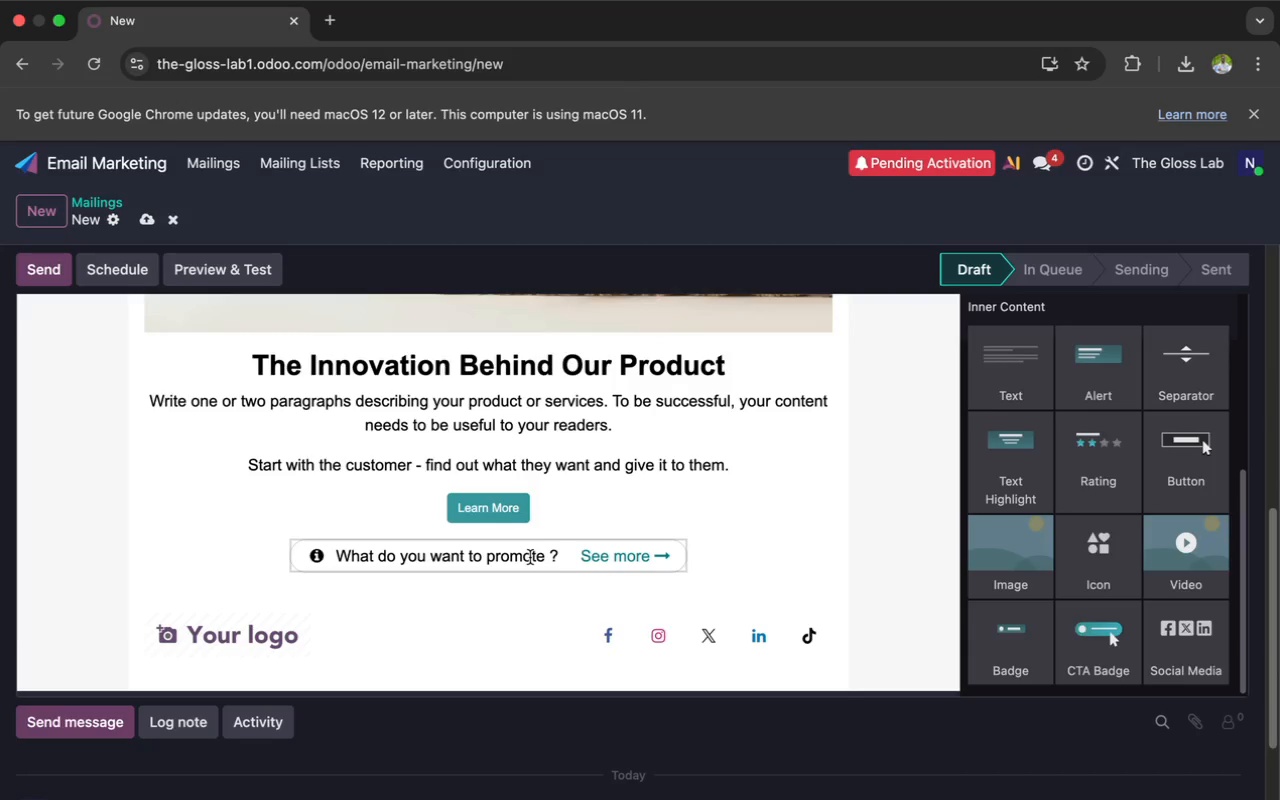 
left_click([494, 557])
 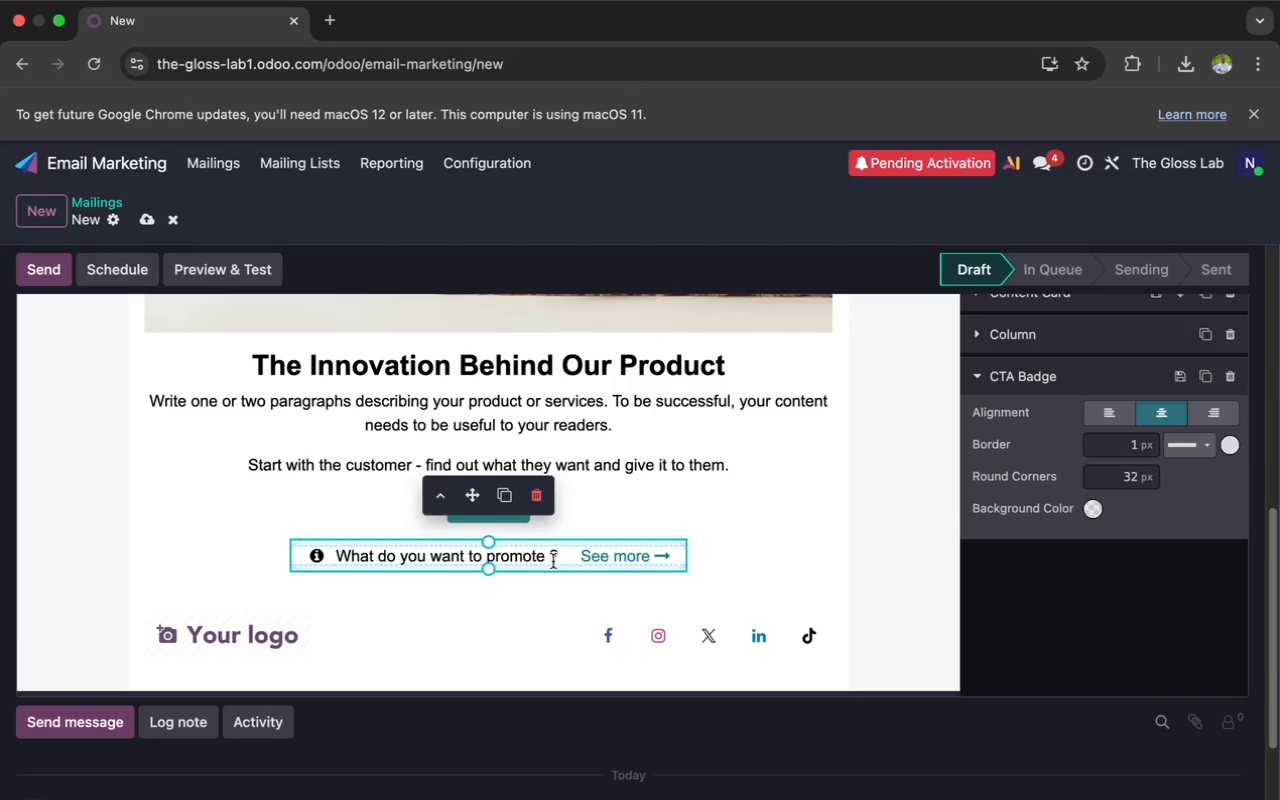 
left_click([554, 560])
 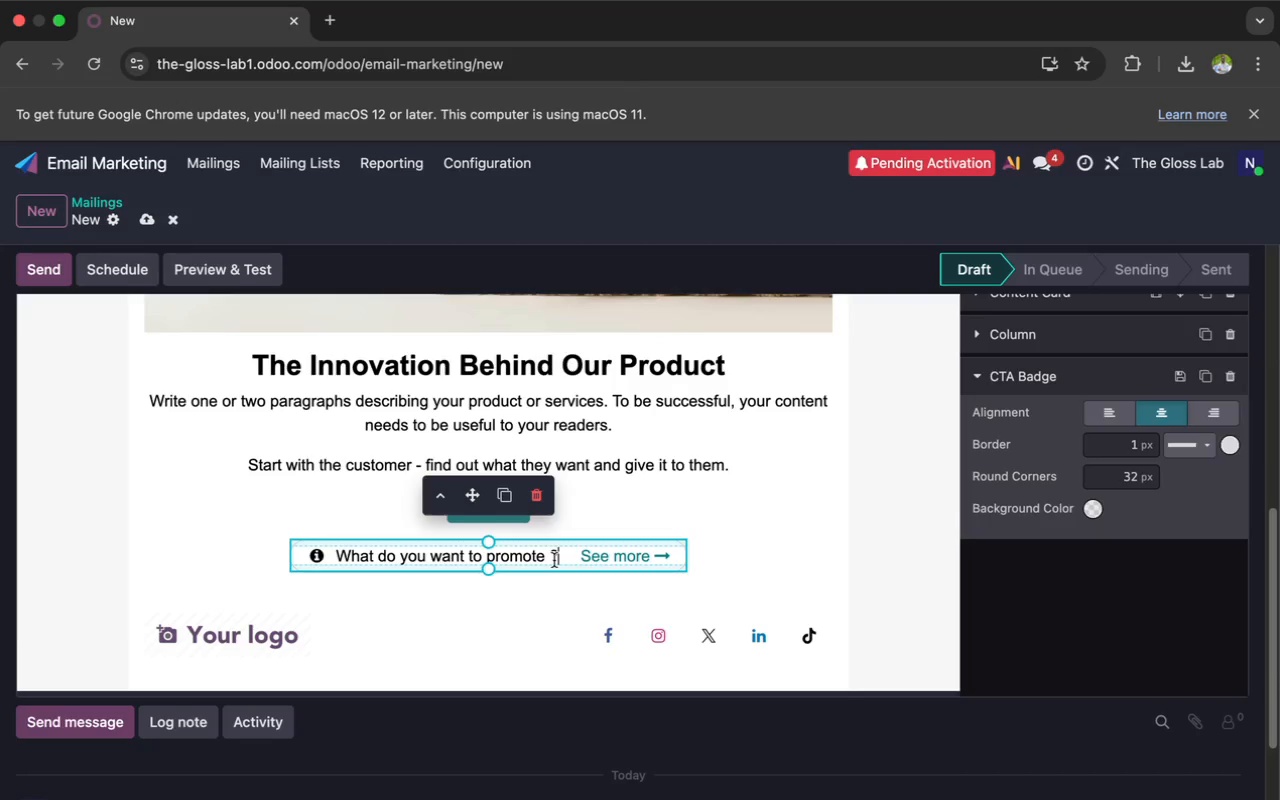 
key(Backspace)
key(Backspace)
key(Backspace)
key(Backspace)
key(Backspace)
key(Backspace)
key(Backspace)
key(Backspace)
key(Backspace)
key(Backspace)
key(Backspace)
key(Backspace)
key(Backspace)
key(Backspace)
key(Backspace)
key(Backspace)
key(Backspace)
key(Backspace)
key(Backspace)
key(Backspace)
key(Backspace)
key(Backspace)
key(Backspace)
key(Backspace)
key(Backspace)
key(Backspace)
key(Backspace)
key(Backspace)
key(Backspace)
type(Book YO)
key(Backspace)
type(our )
 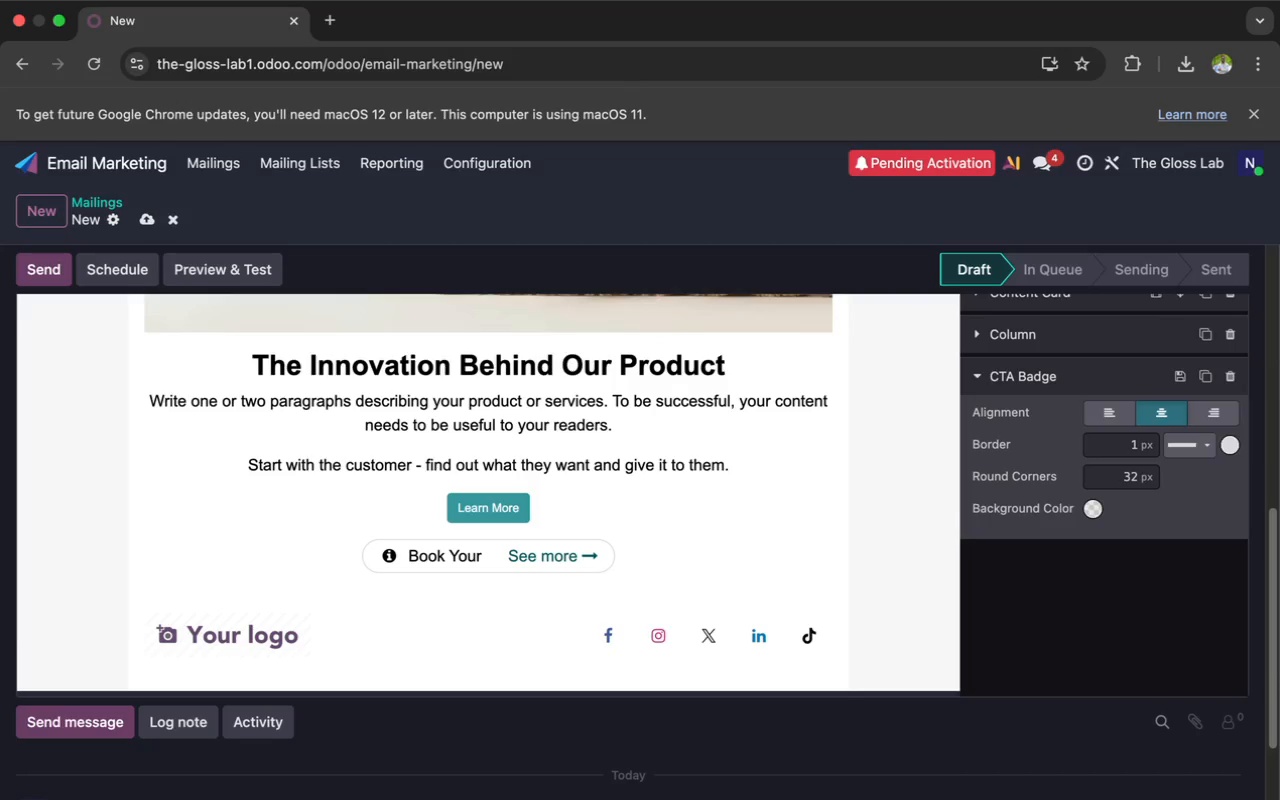 
type(Inse)
key(Backspace)
type(pection)
 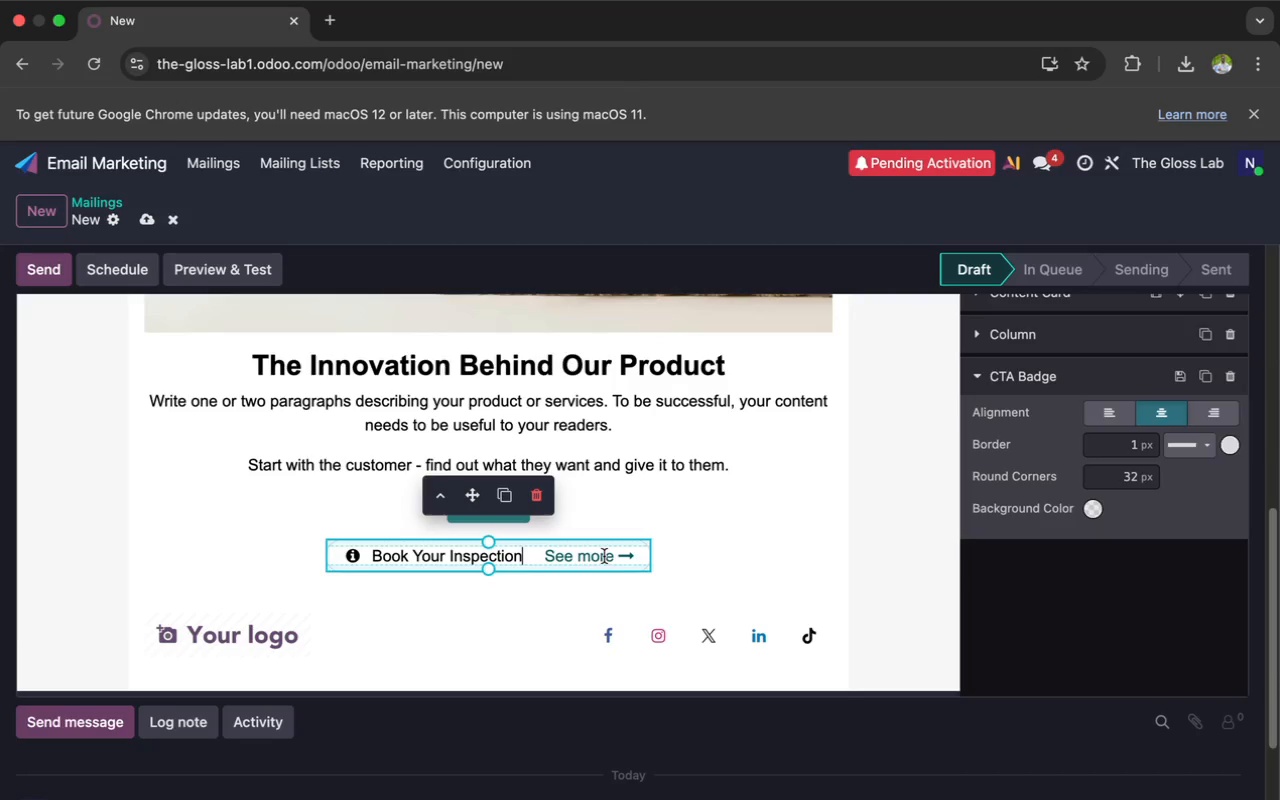 
left_click([614, 558])
 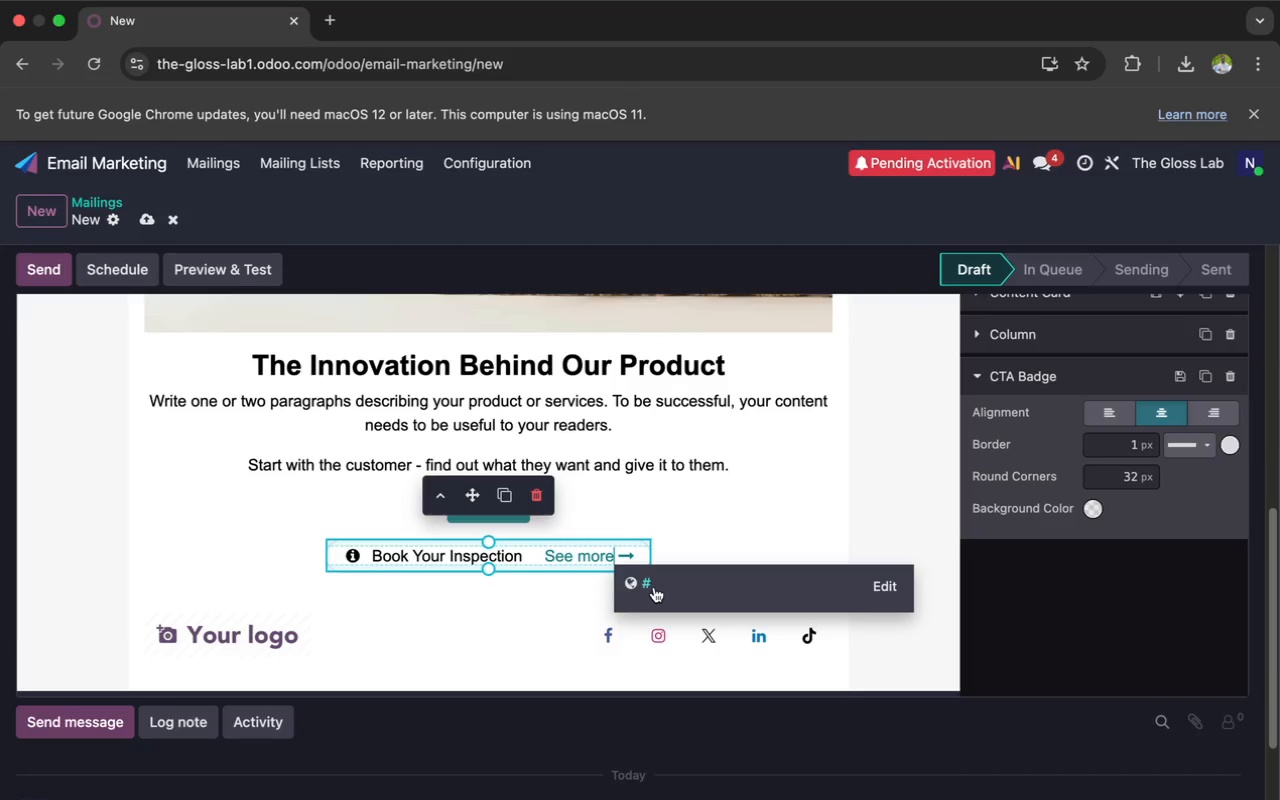 
left_click([657, 583])
 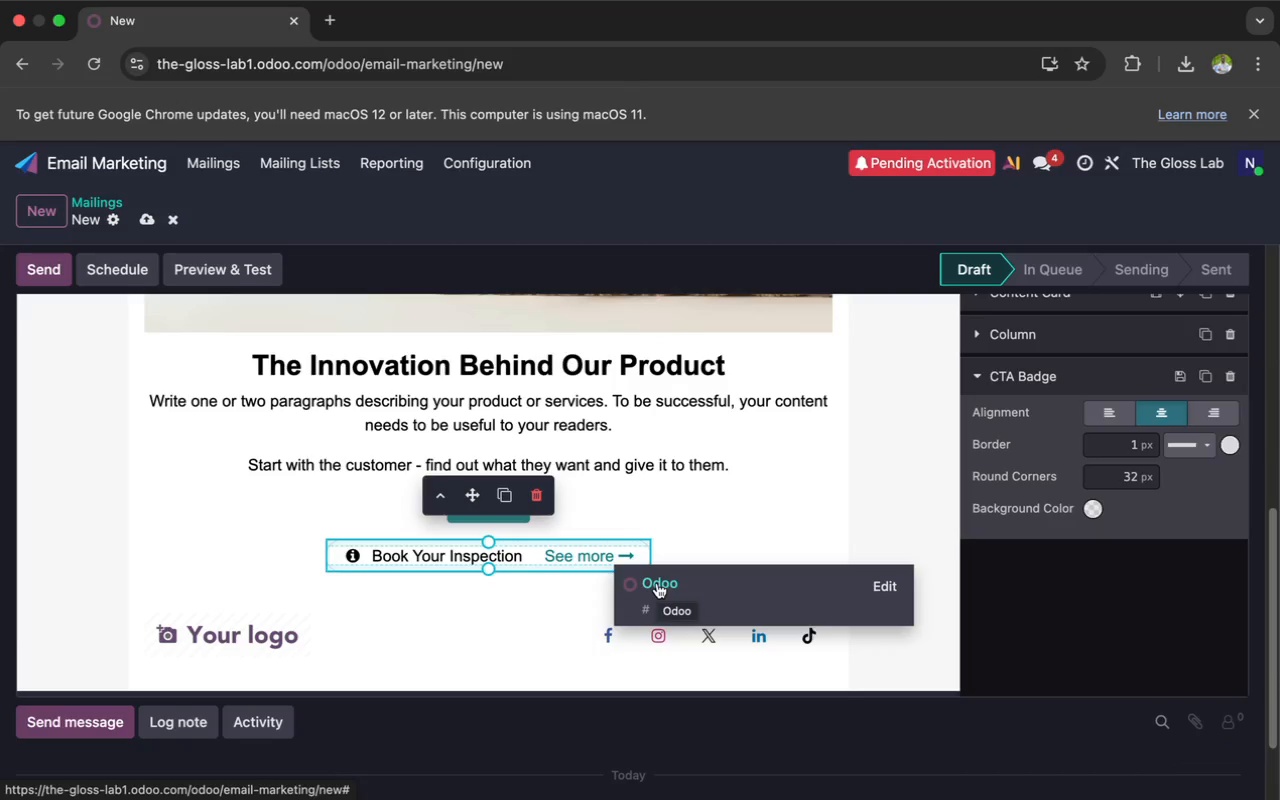 
type(hhhhhjk)
 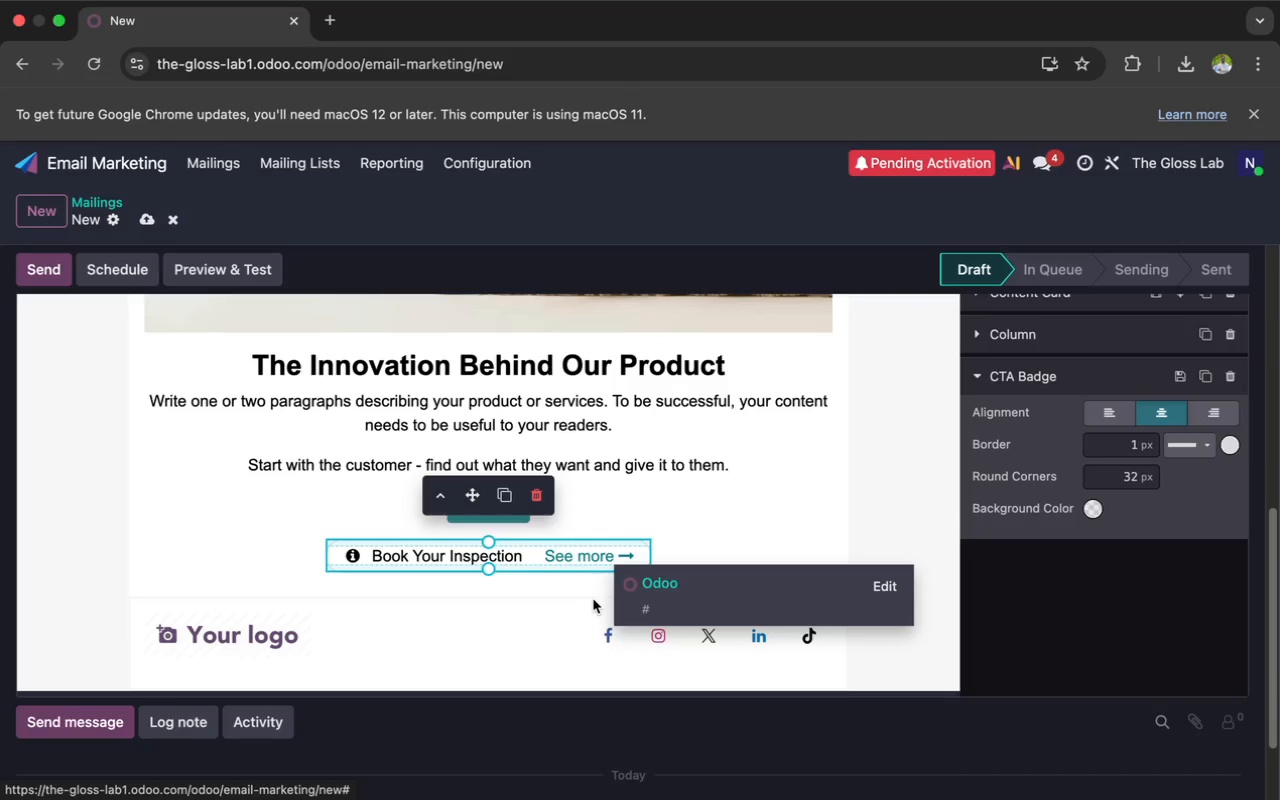 
left_click([574, 599])
 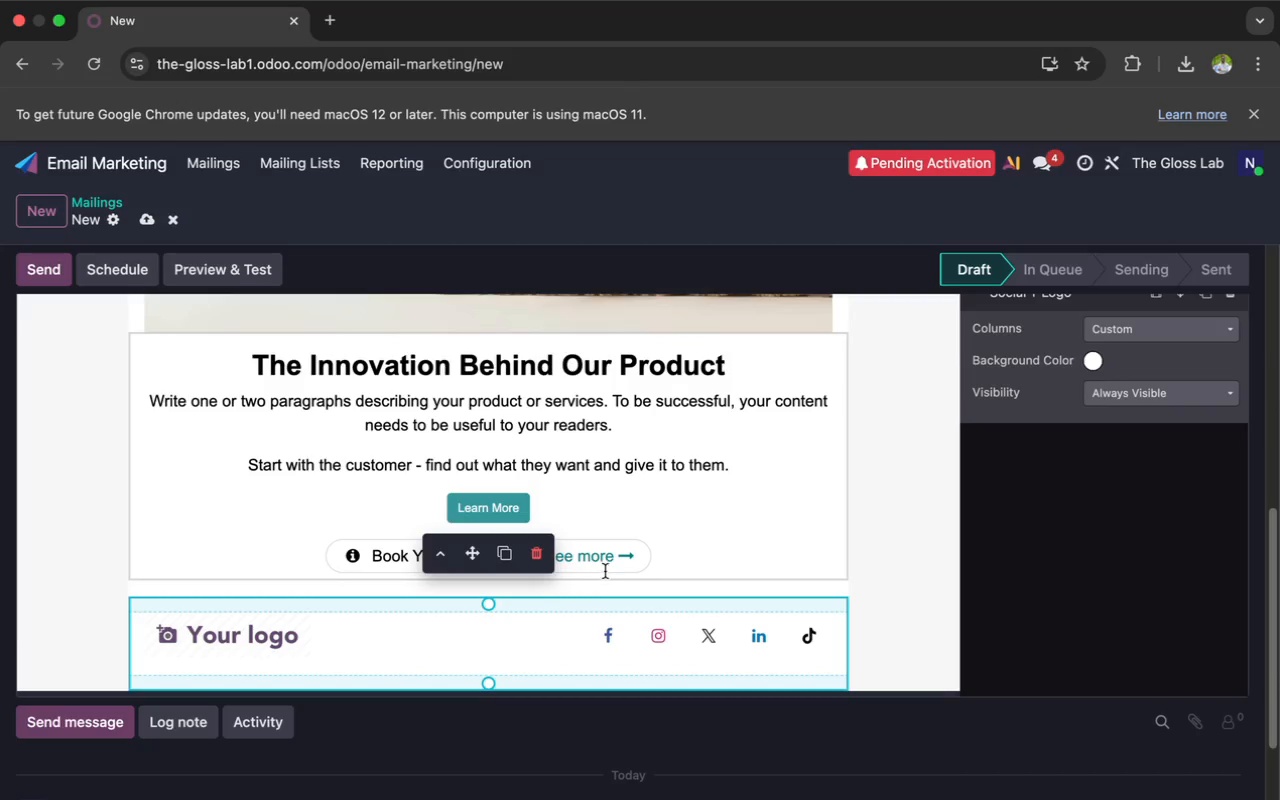 
left_click([604, 565])
 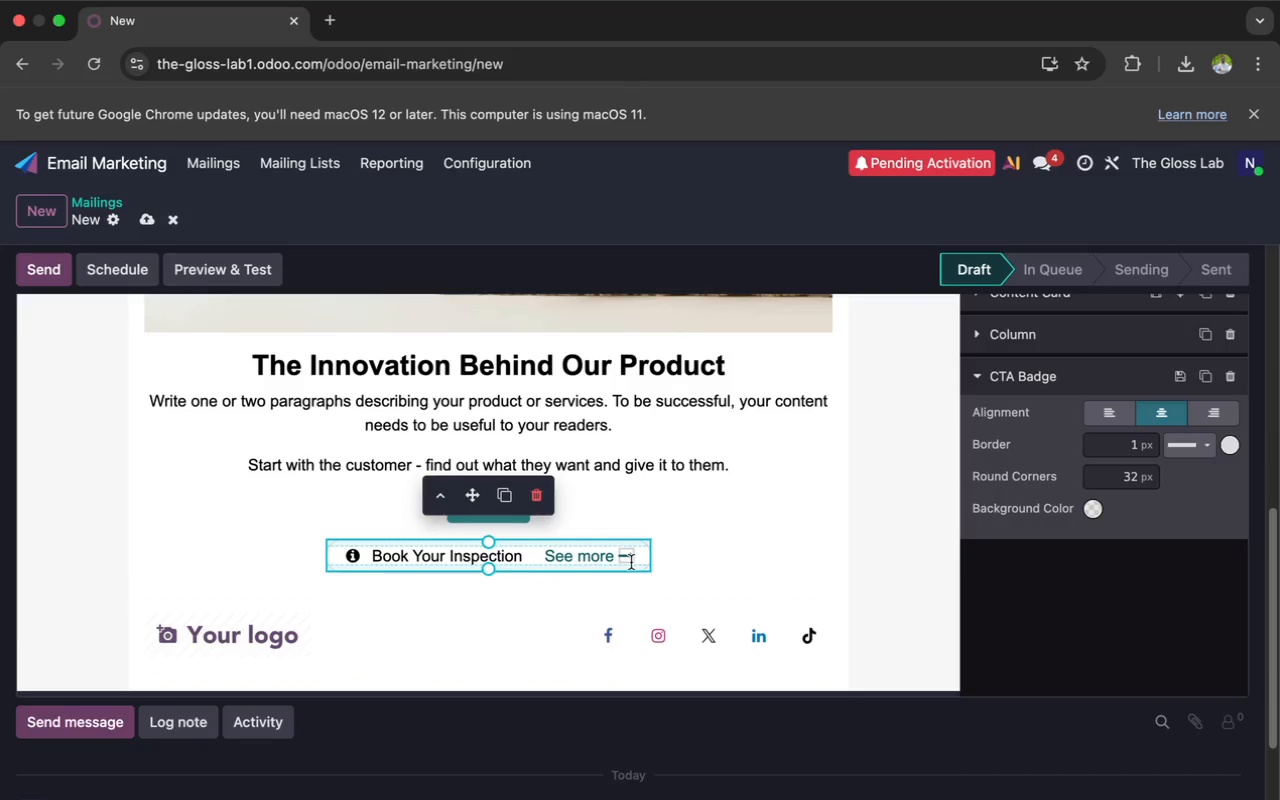 
key(H)
 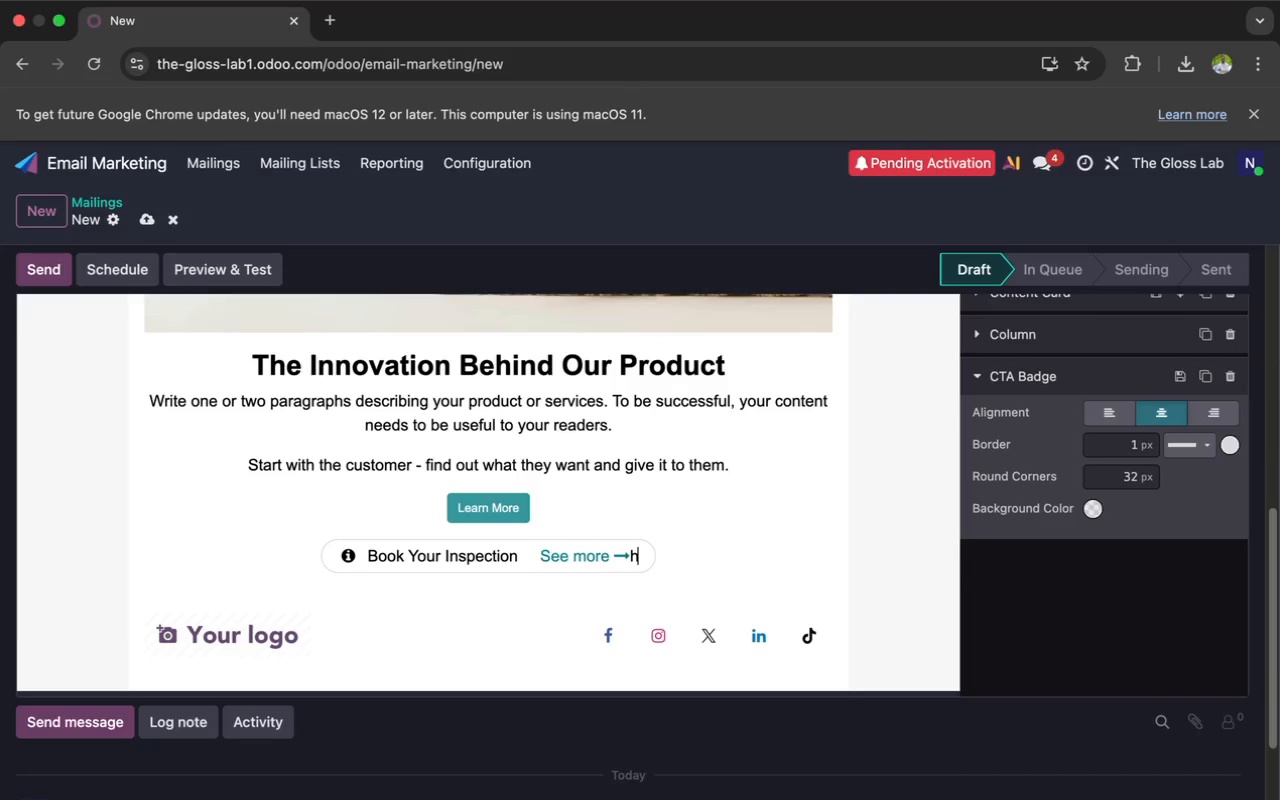 
wait(10.04)
 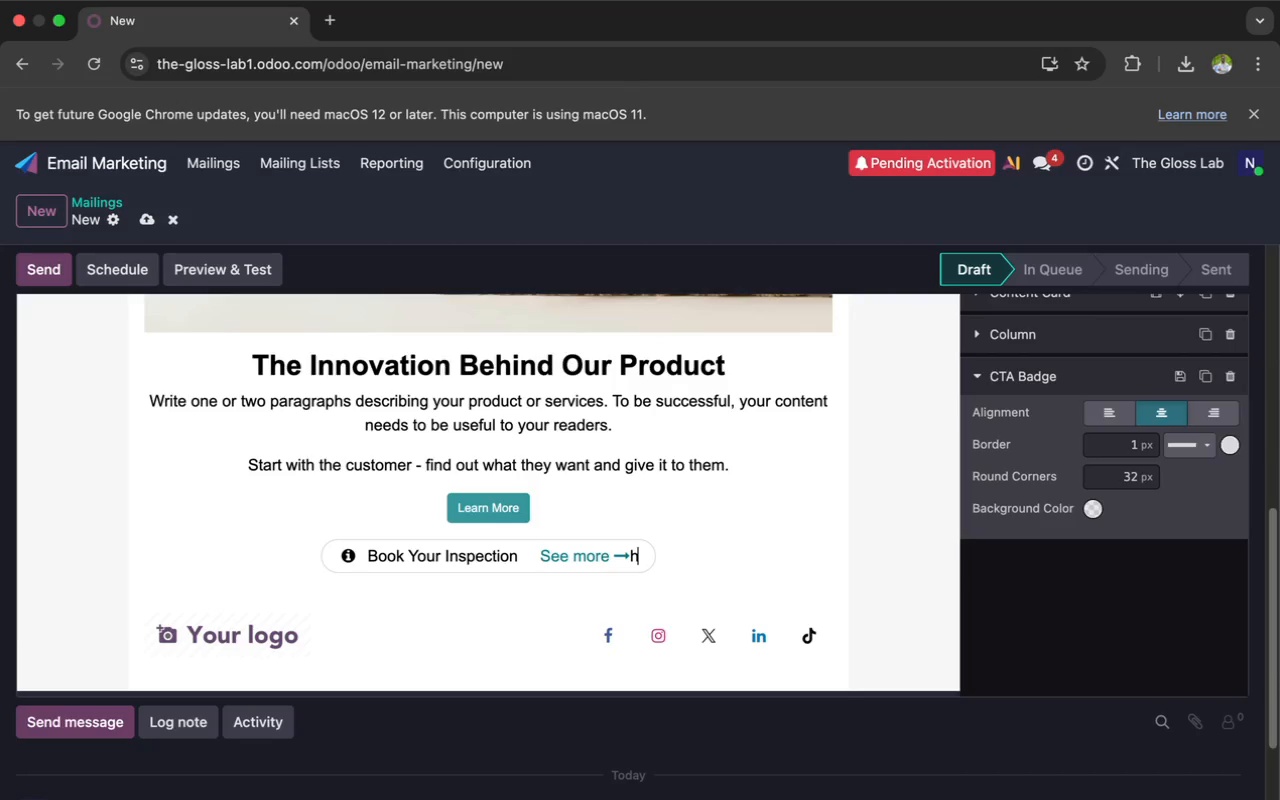 
left_click([567, 559])
 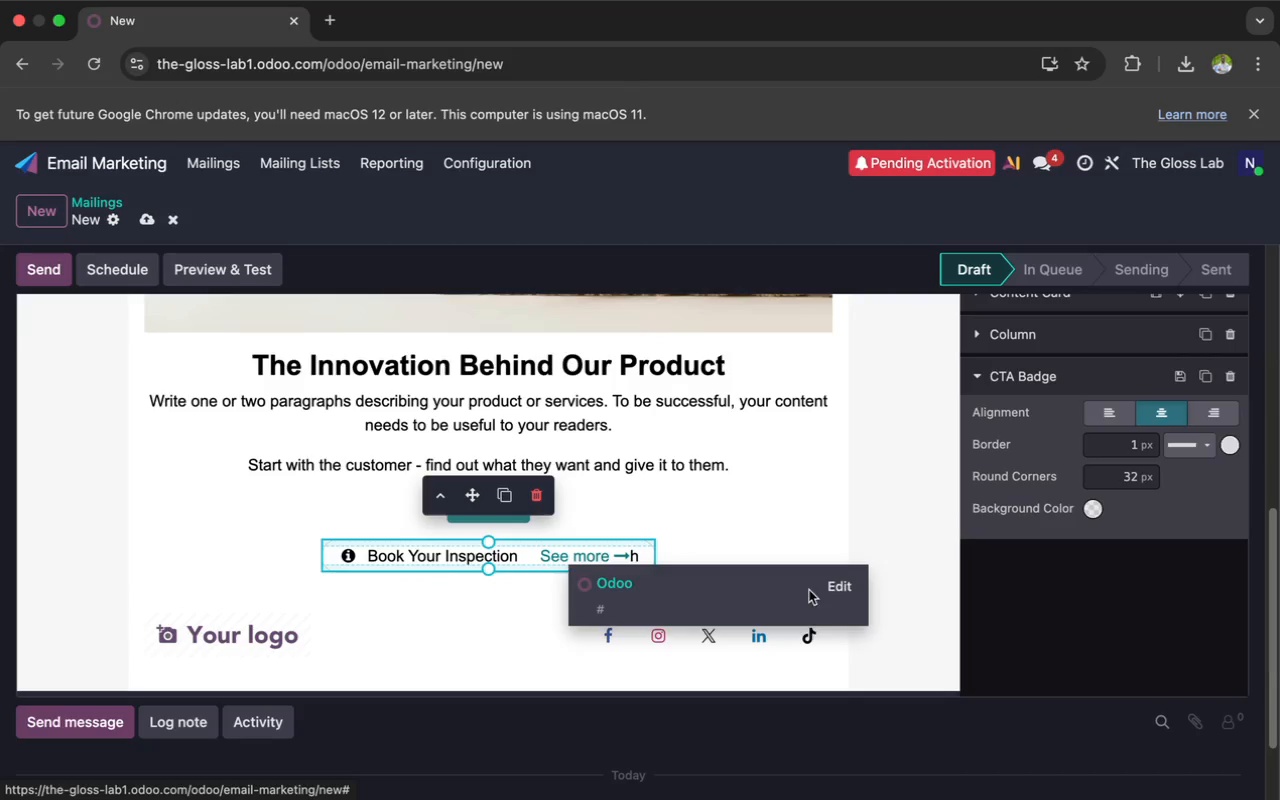 
left_click([837, 593])
 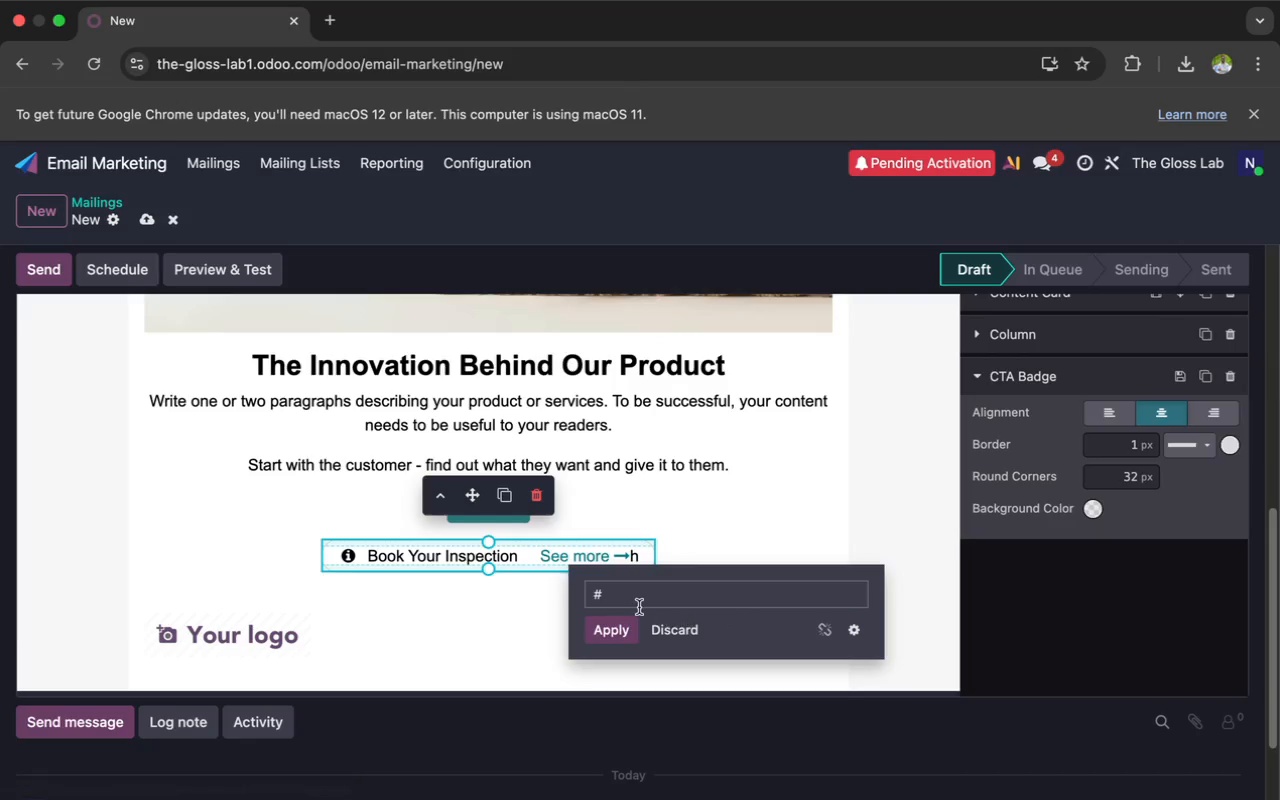 
left_click([635, 597])
 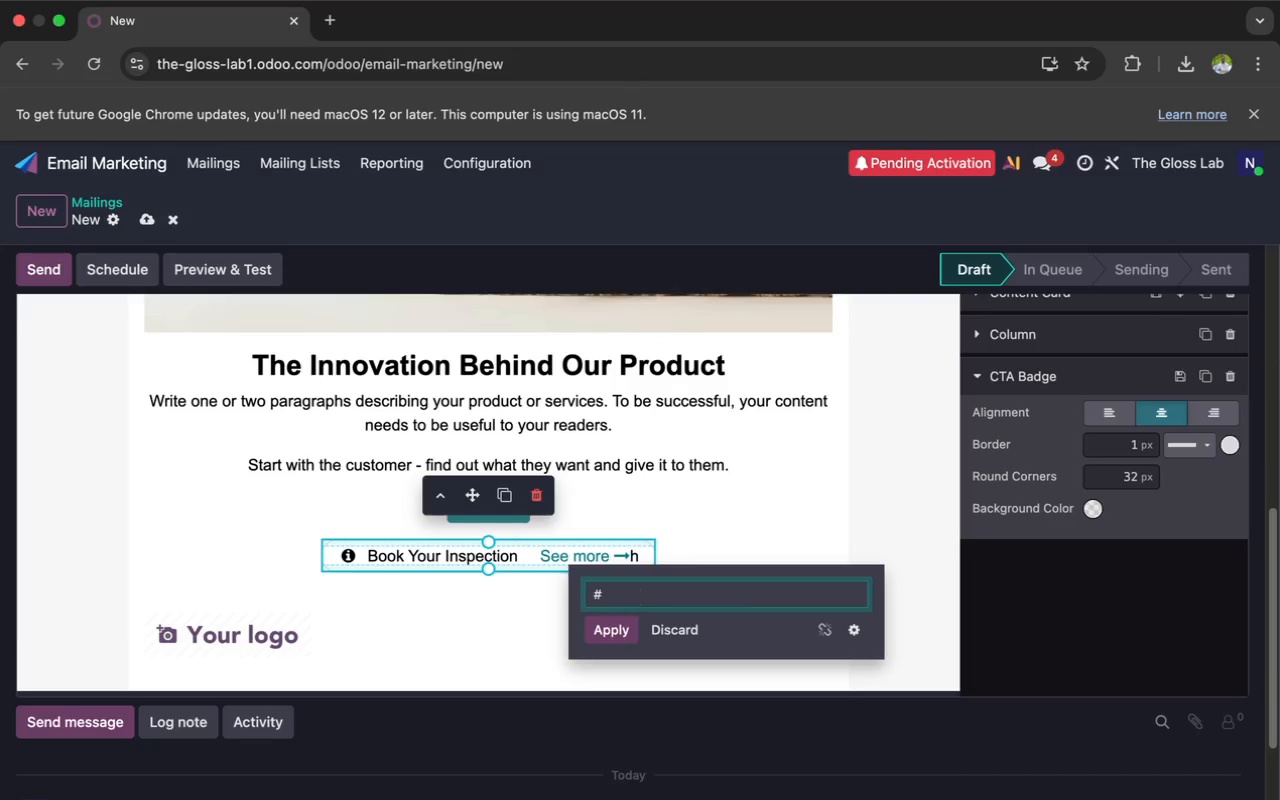 
key(Backspace)
 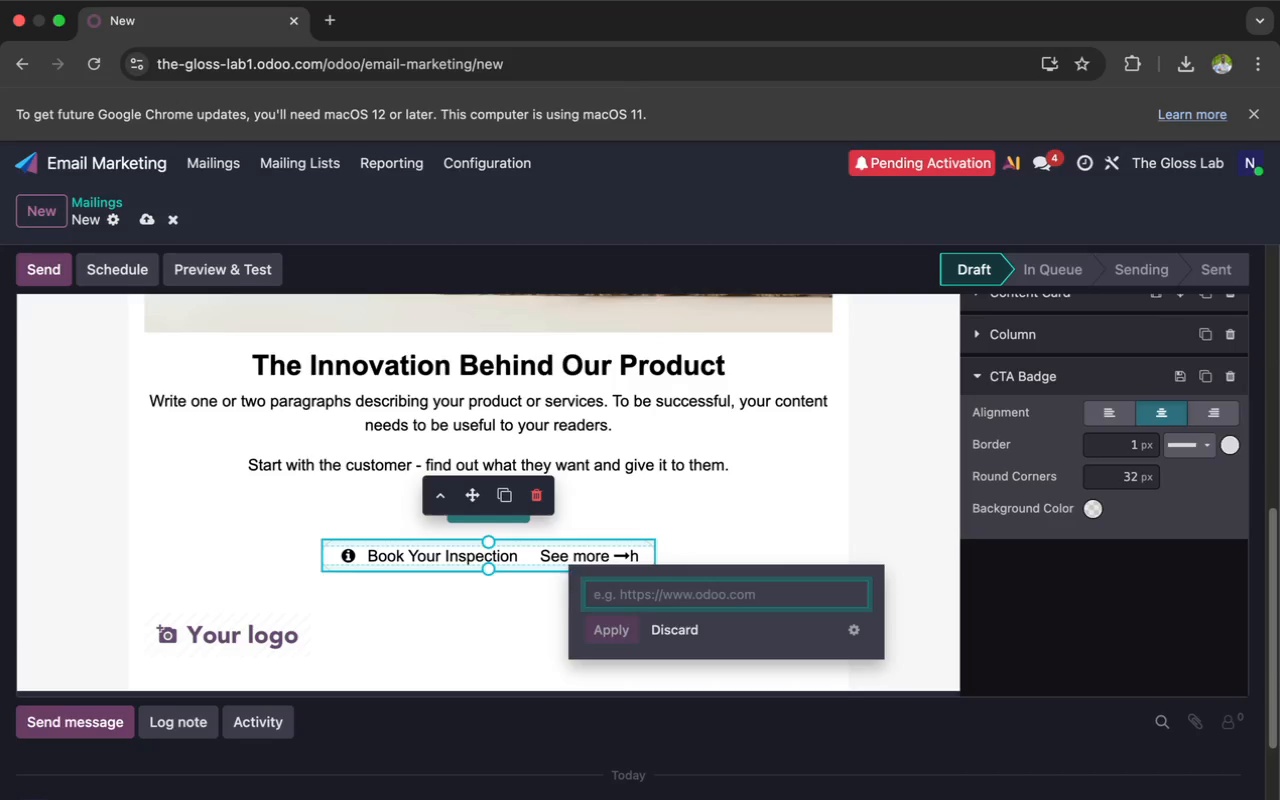 
type(http)
 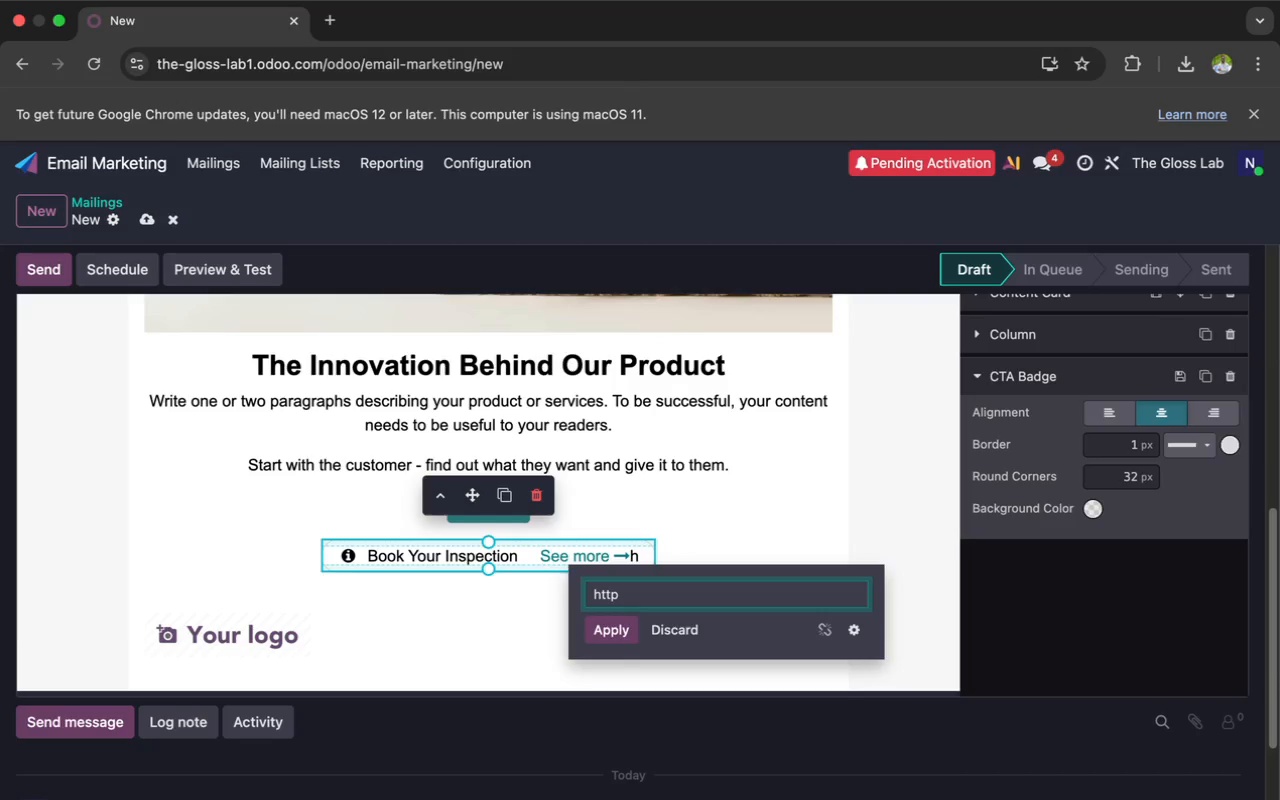 
key(S)
 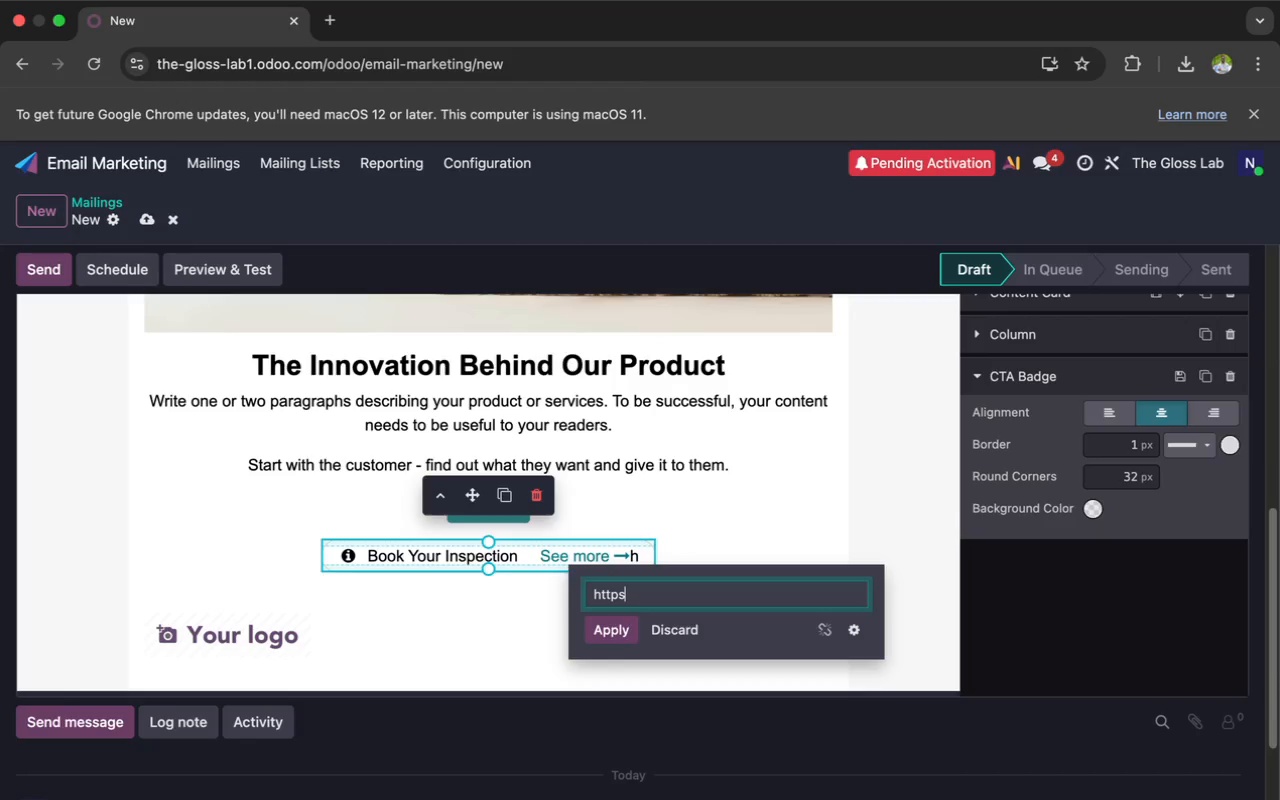 
key(Shift+Semicolon)
 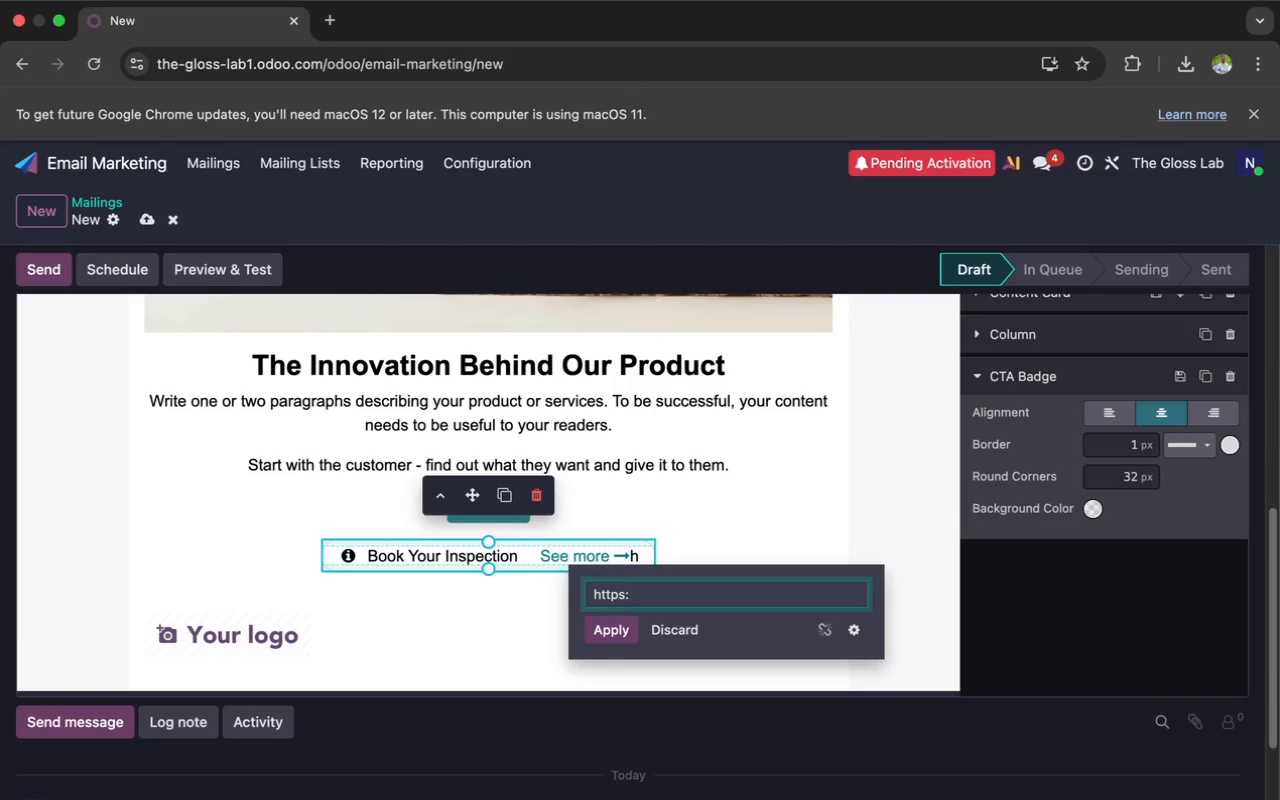 
type(//booking.glosslab.com)
 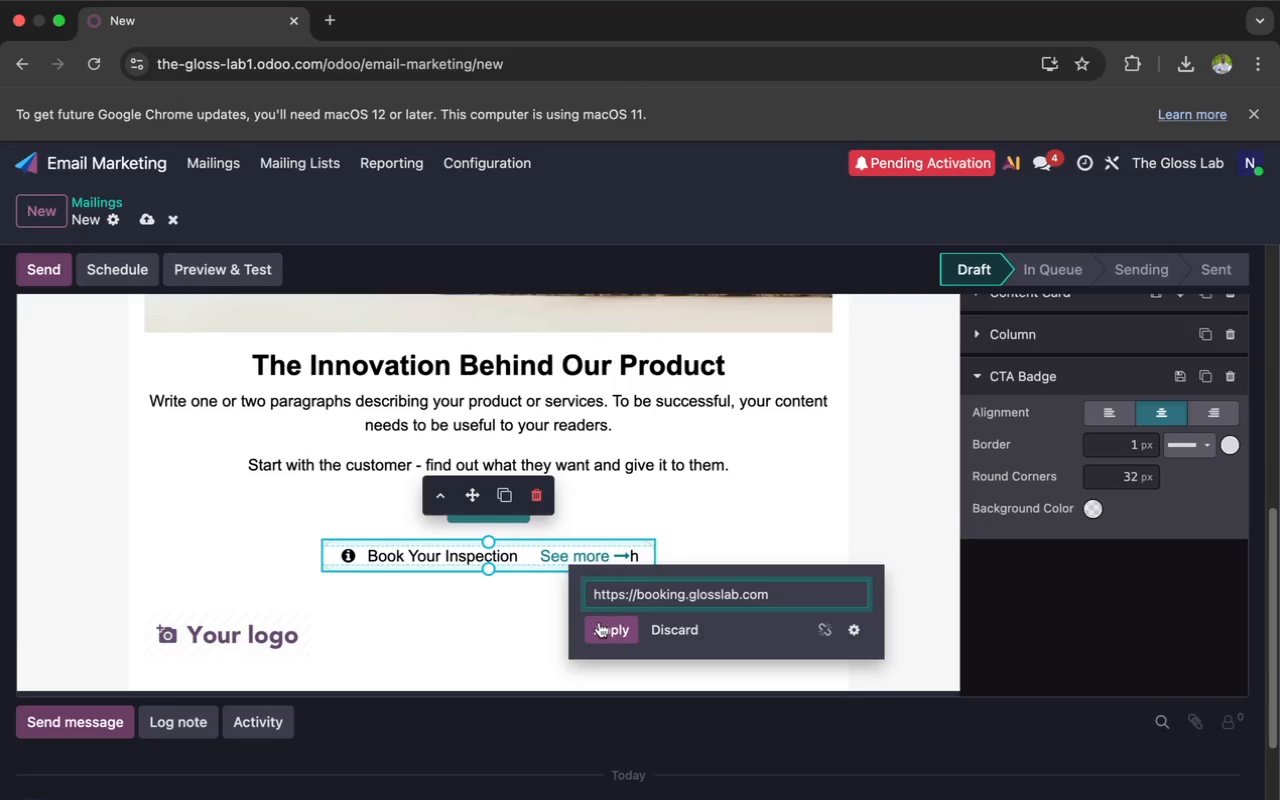 
left_click([602, 627])
 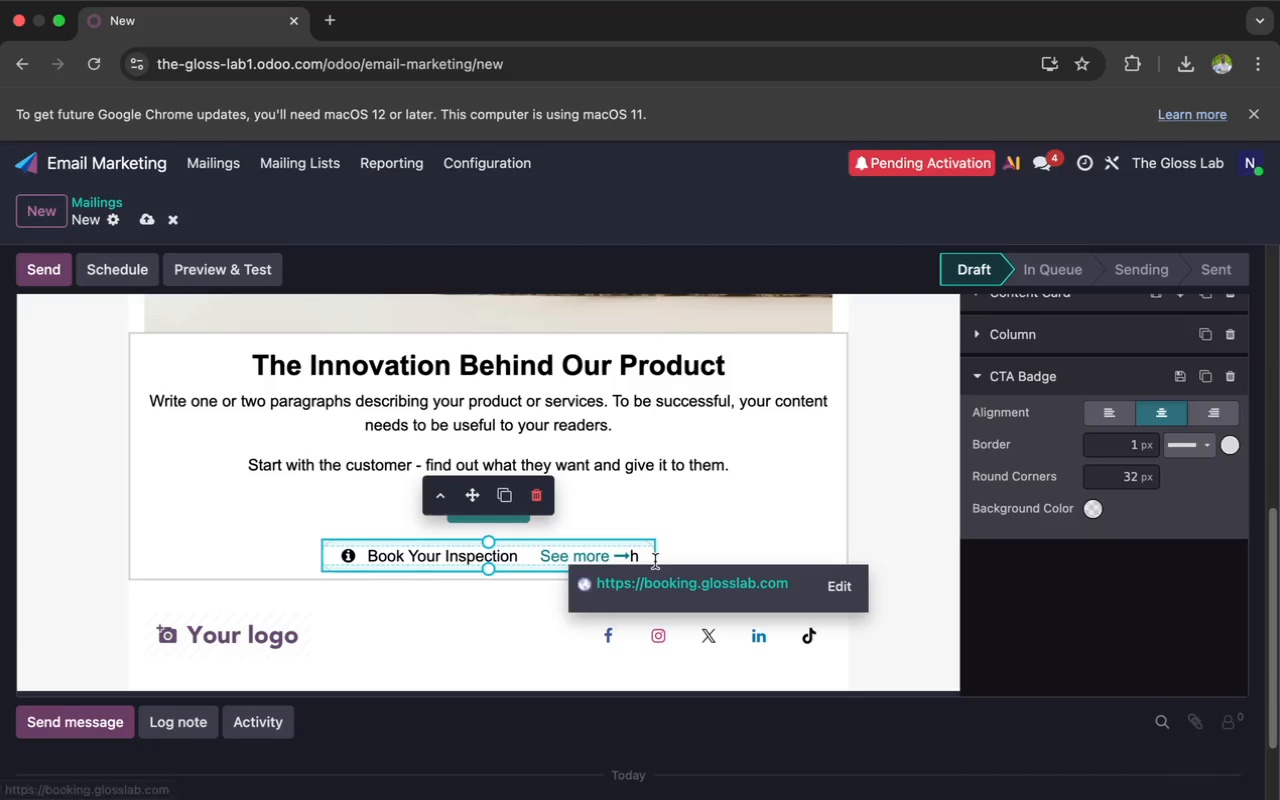 
left_click([644, 554])
 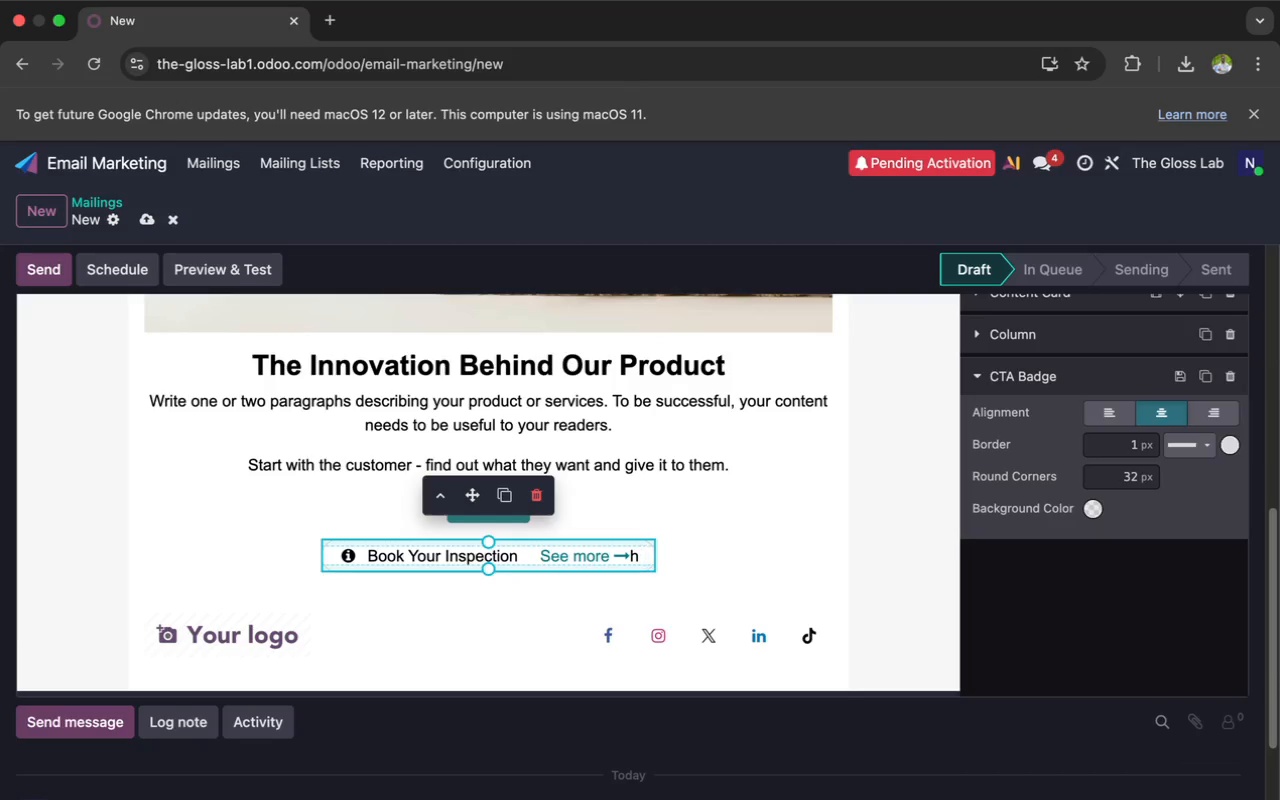 
key(Backspace)
 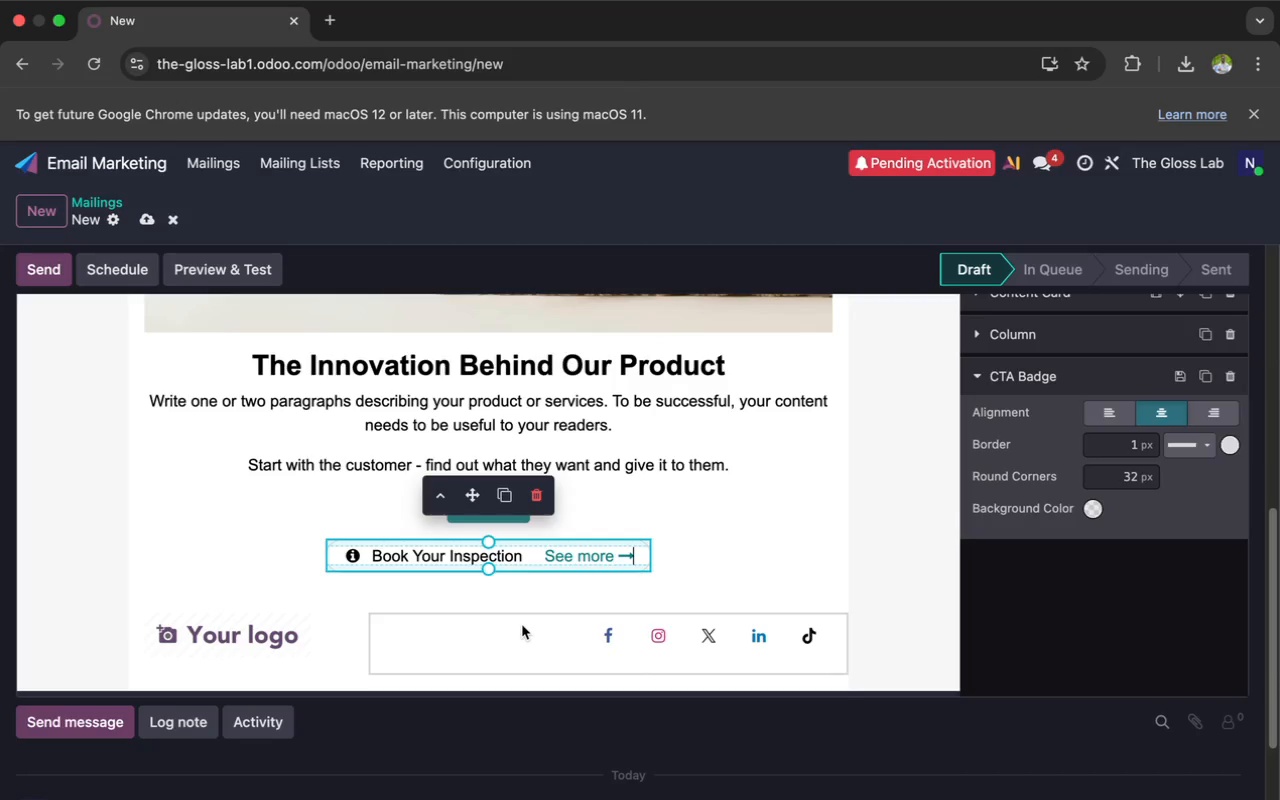 
wait(19.83)
 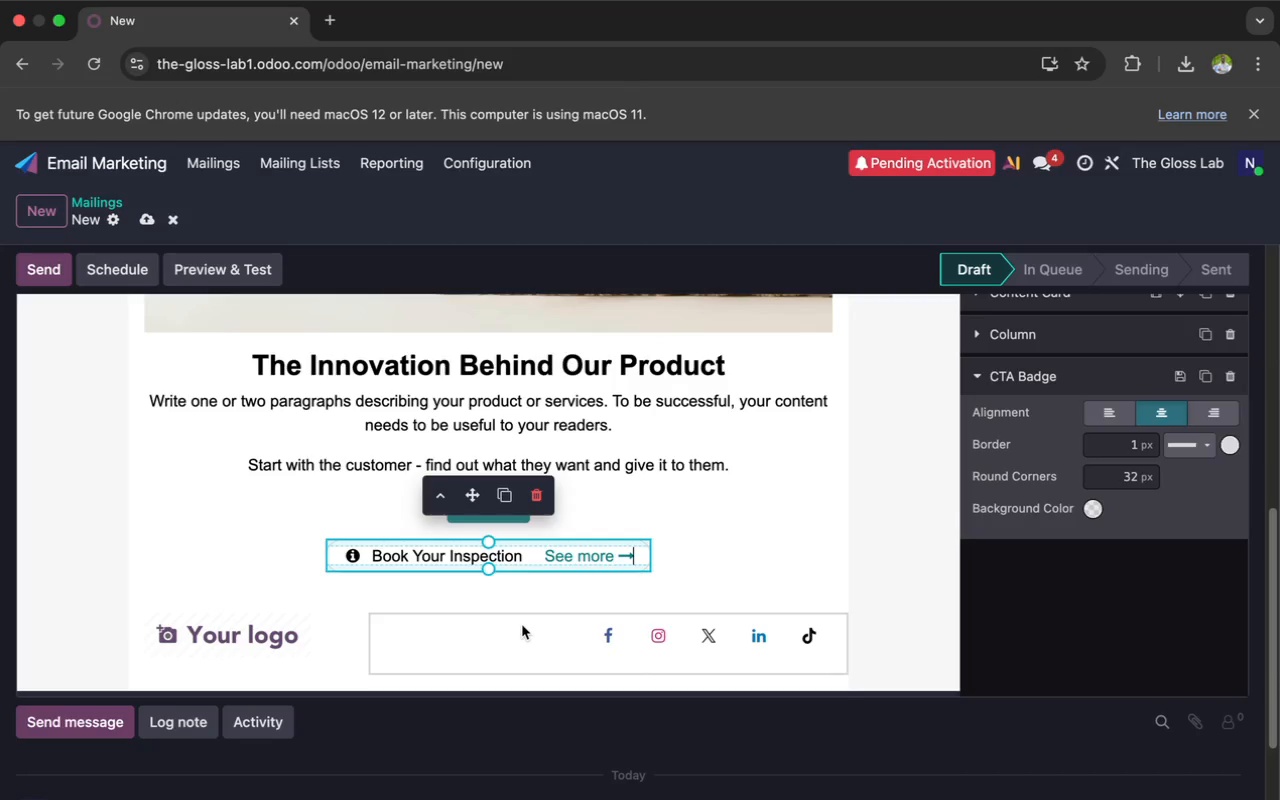 
scroll: coordinate [411, 364], scroll_direction: up, amount: 52.0
 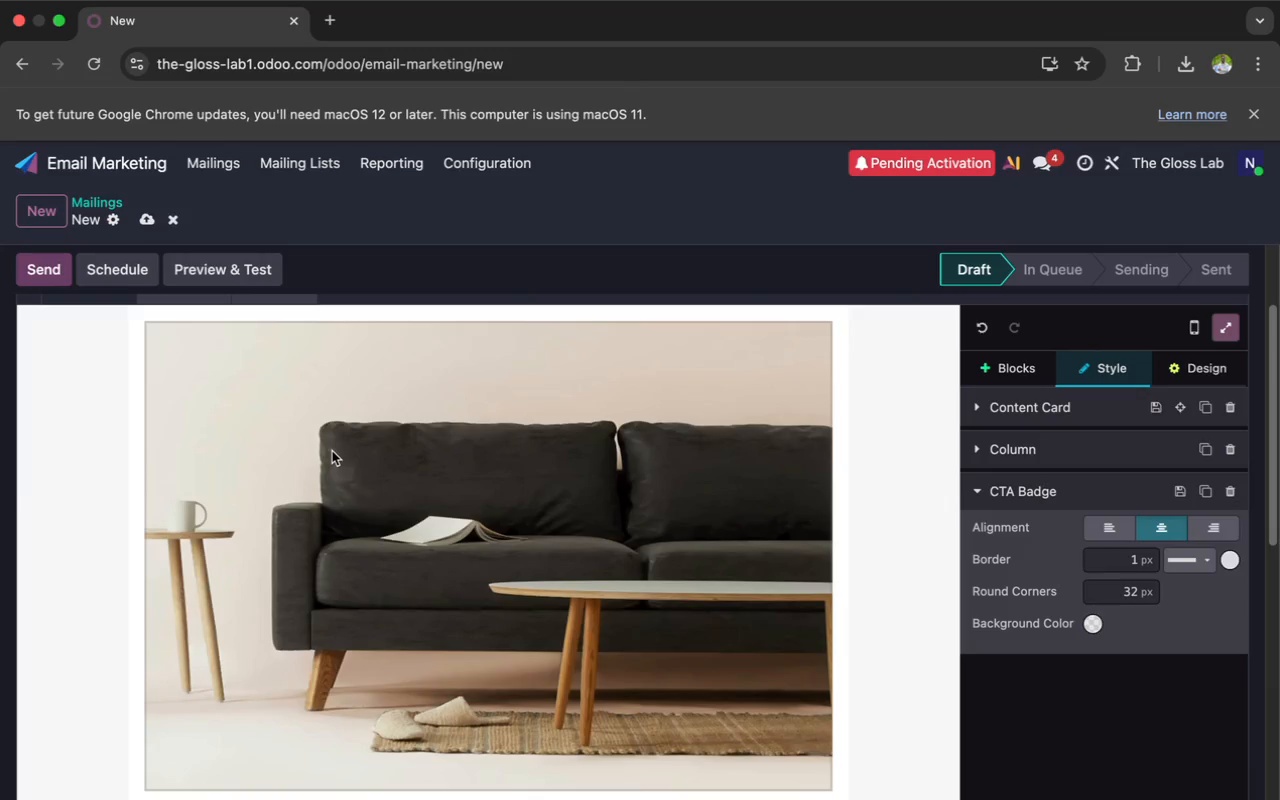 
scroll: coordinate [332, 451], scroll_direction: down, amount: 27.0
 